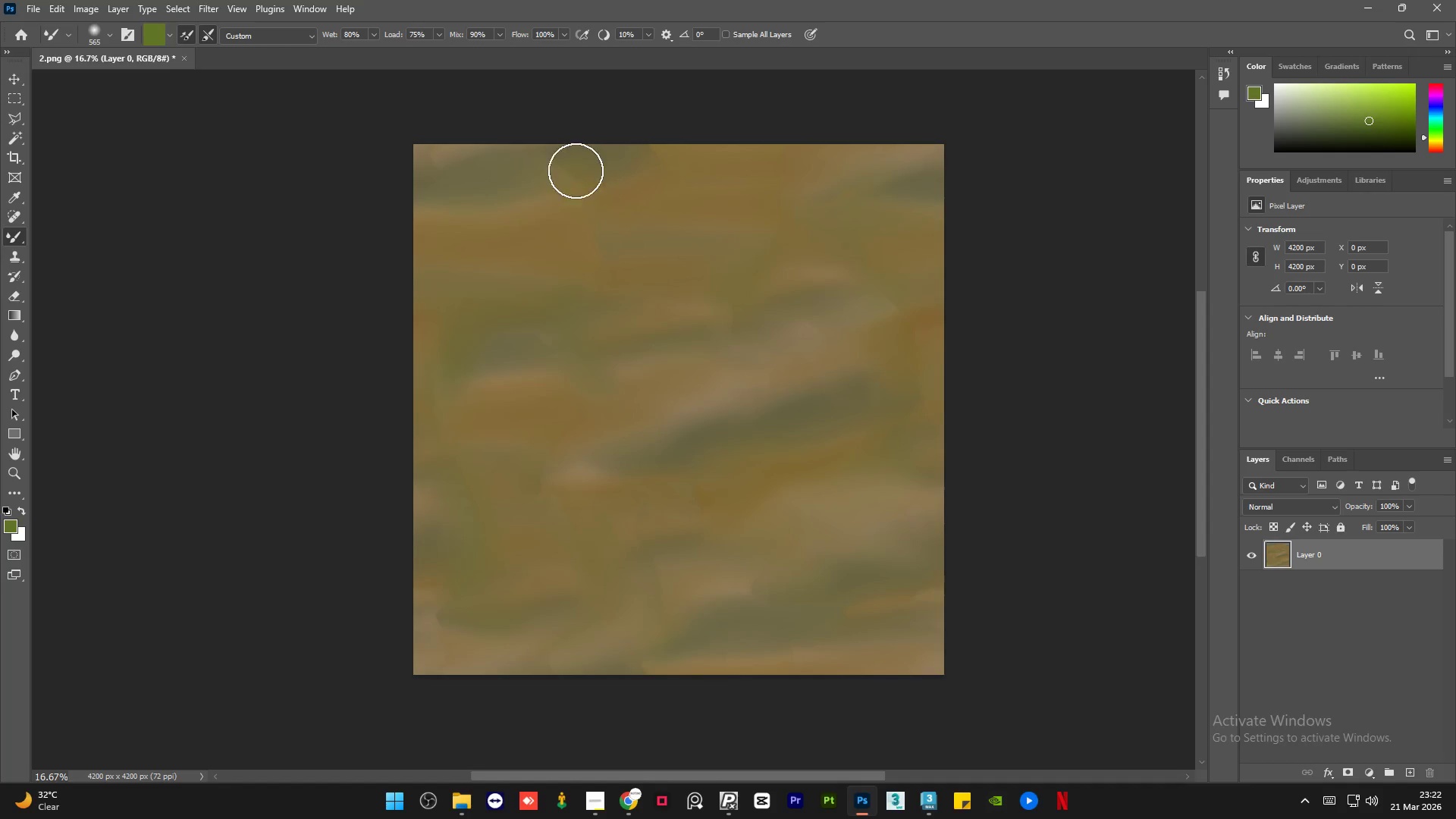 
left_click_drag(start_coordinate=[576, 171], to_coordinate=[561, 162])
 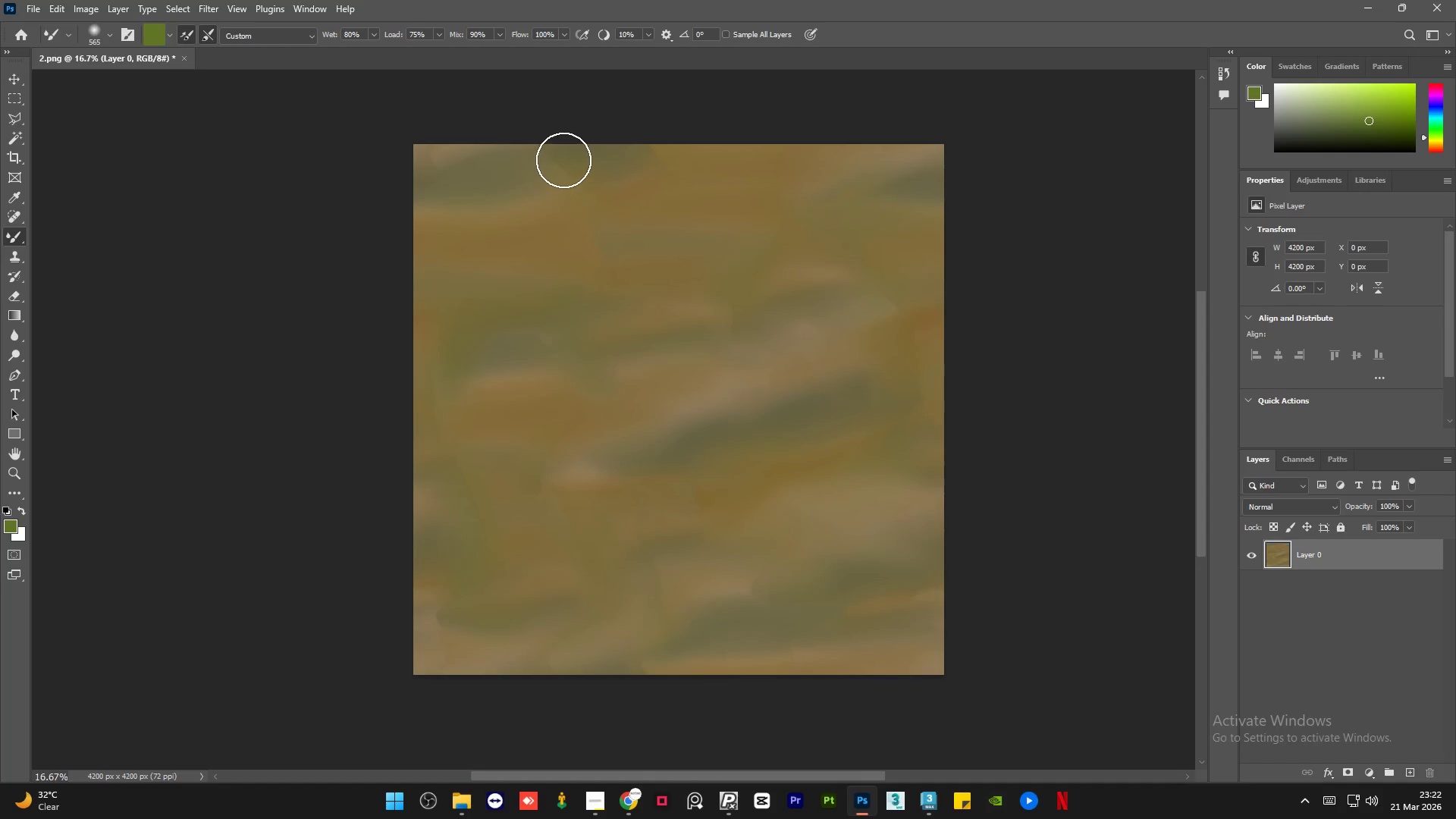 
left_click_drag(start_coordinate=[564, 160], to_coordinate=[526, 158])
 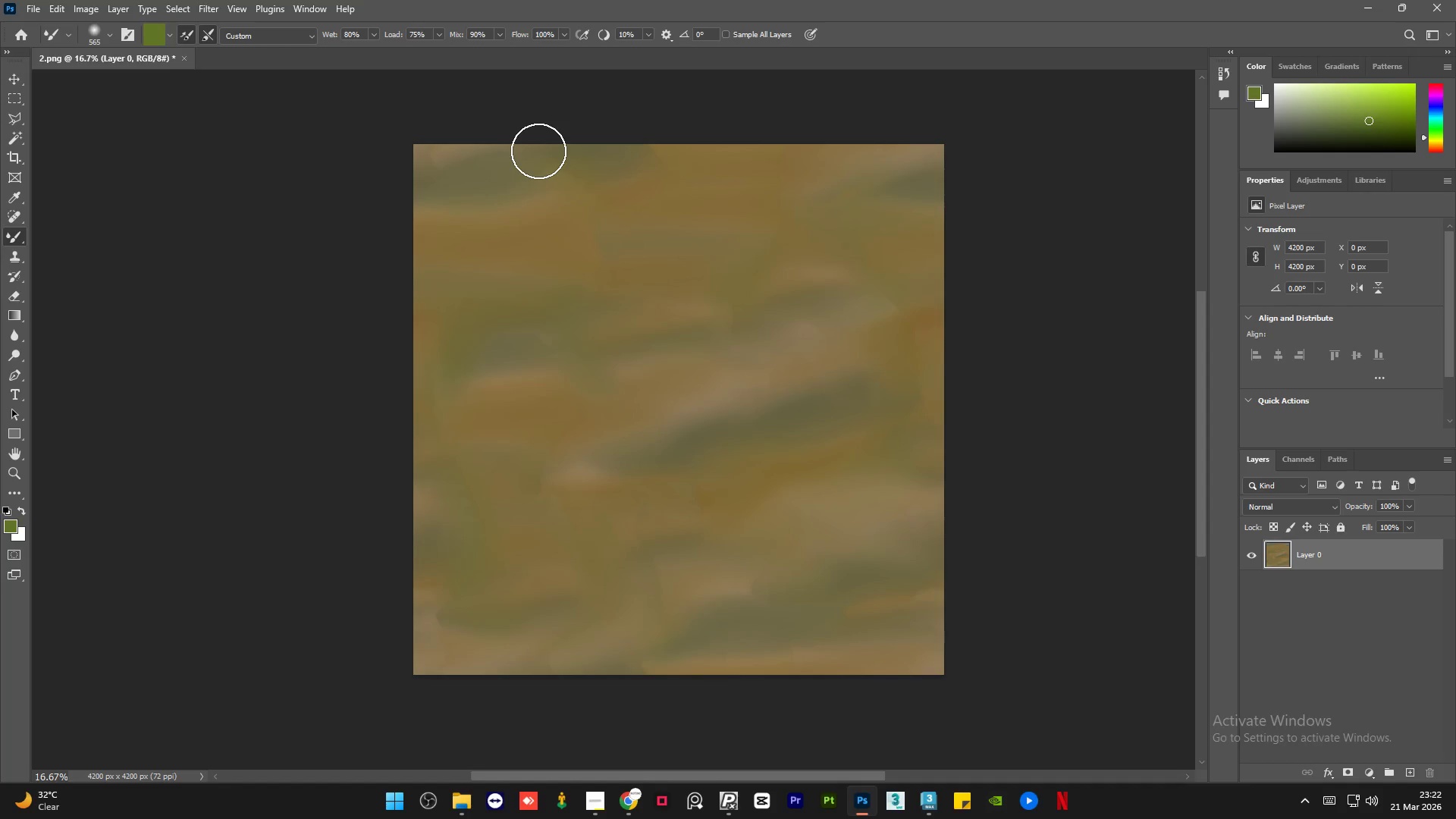 
left_click_drag(start_coordinate=[538, 151], to_coordinate=[510, 150])
 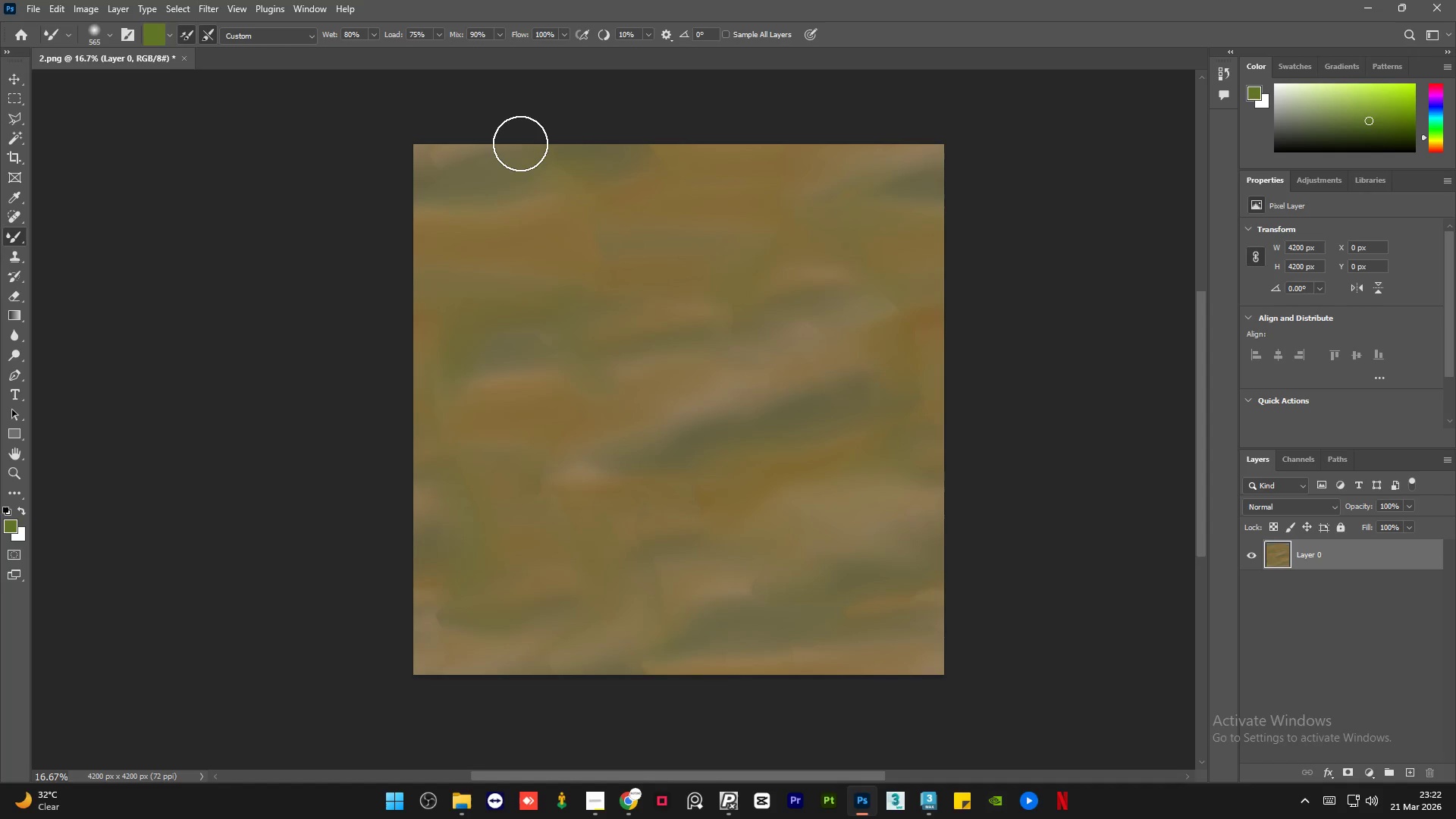 
left_click_drag(start_coordinate=[529, 143], to_coordinate=[514, 145])
 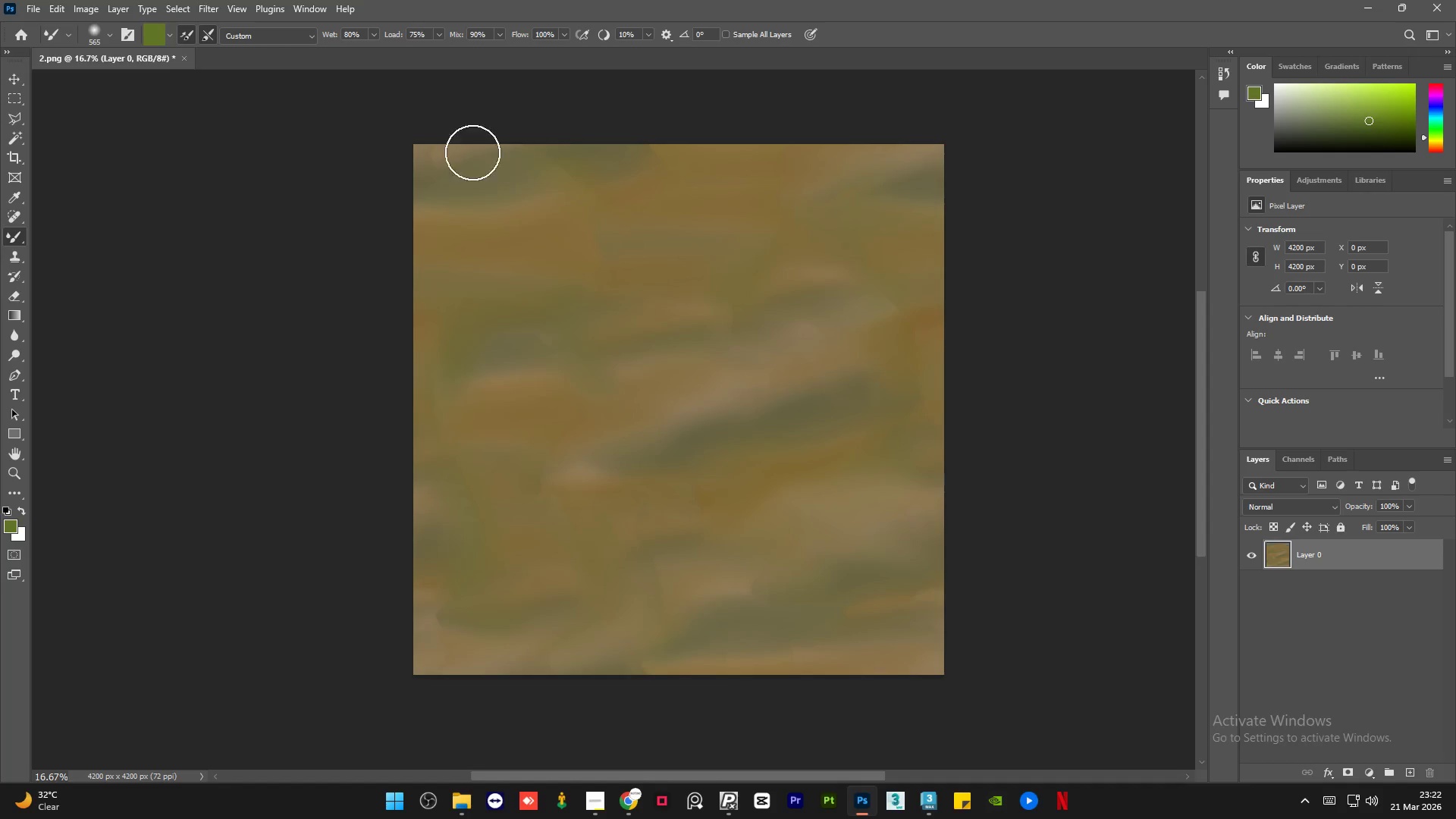 
left_click_drag(start_coordinate=[446, 152], to_coordinate=[406, 179])
 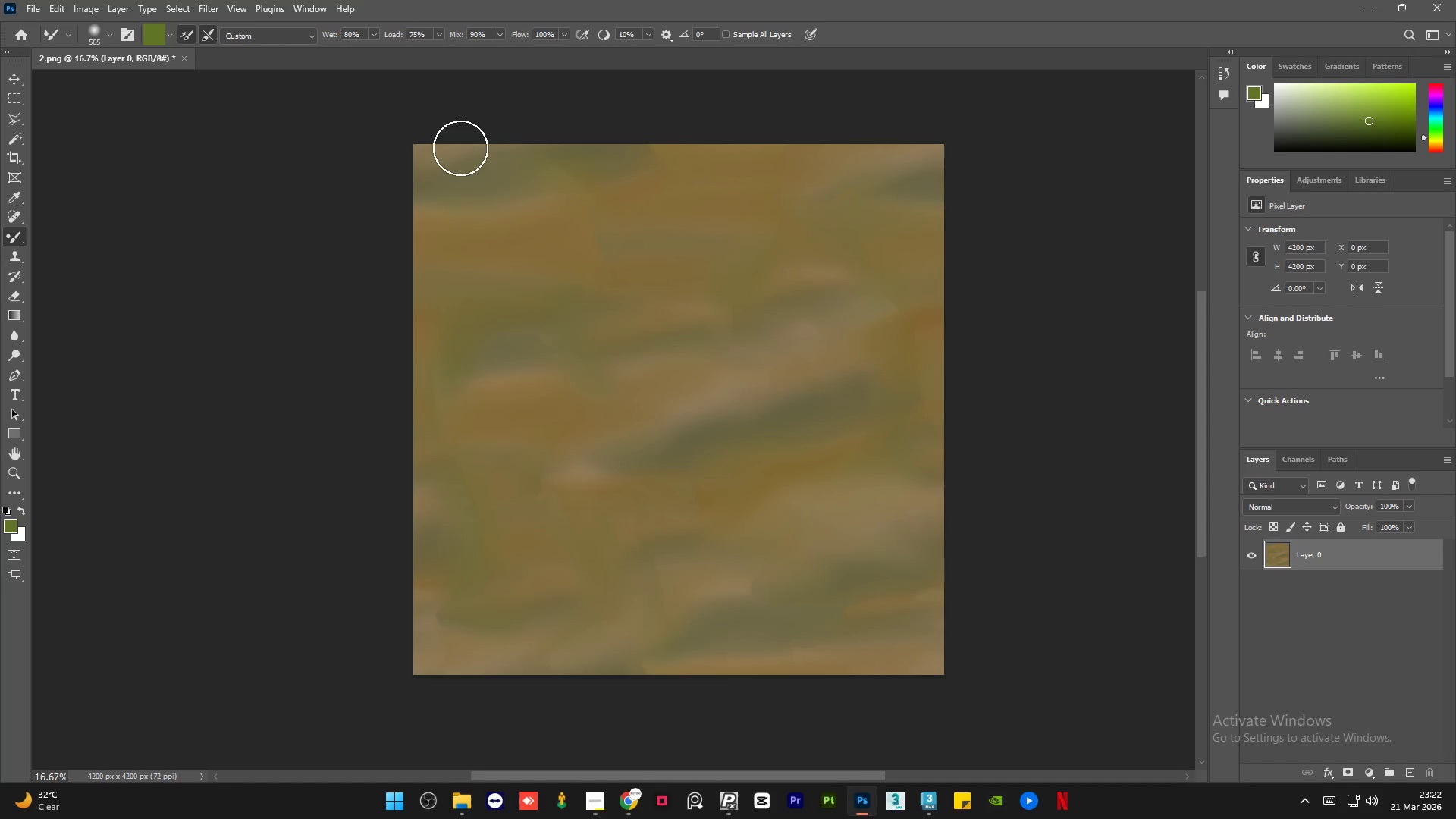 
left_click_drag(start_coordinate=[460, 149], to_coordinate=[446, 170])
 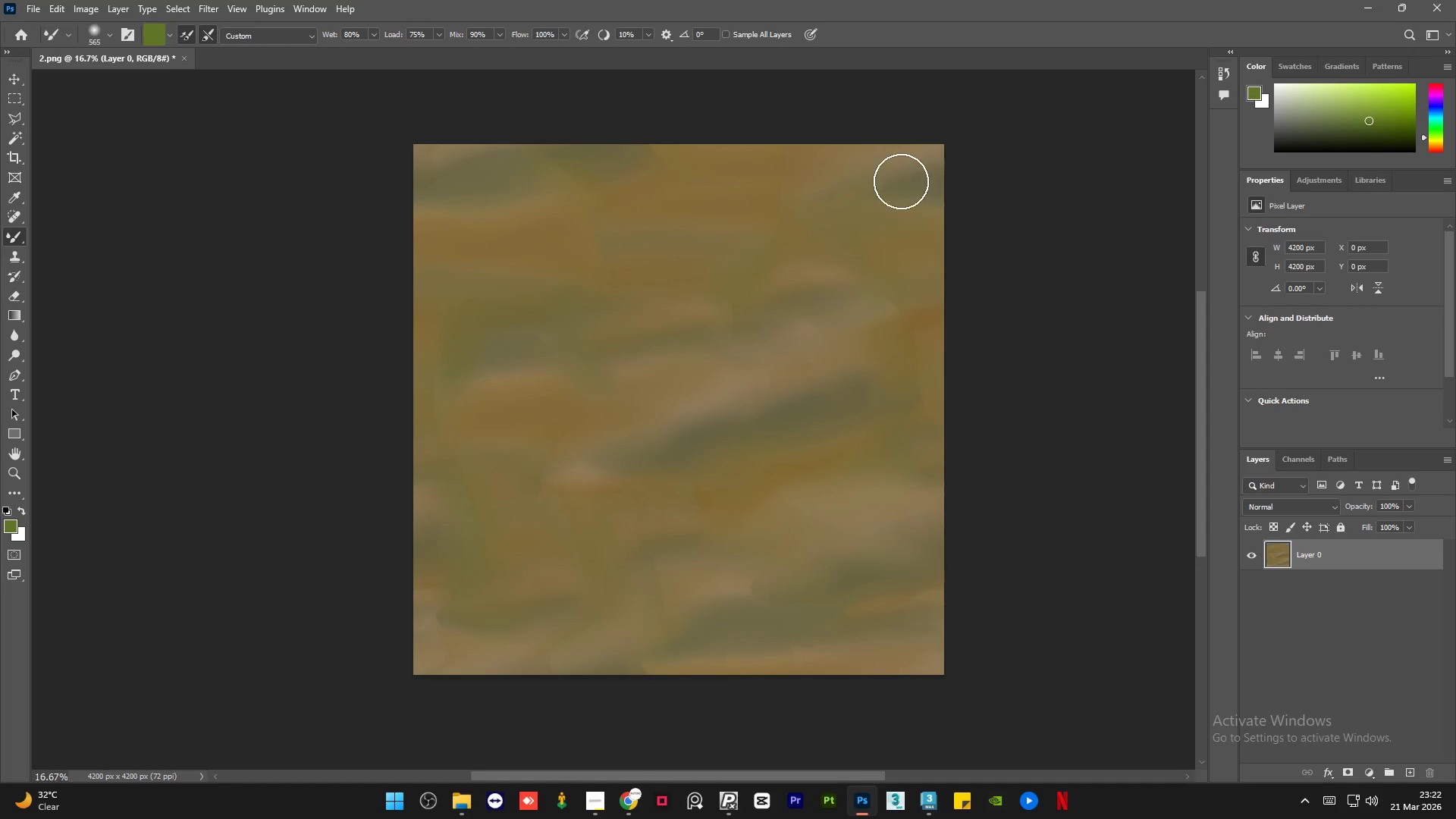 
left_click_drag(start_coordinate=[899, 181], to_coordinate=[918, 168])
 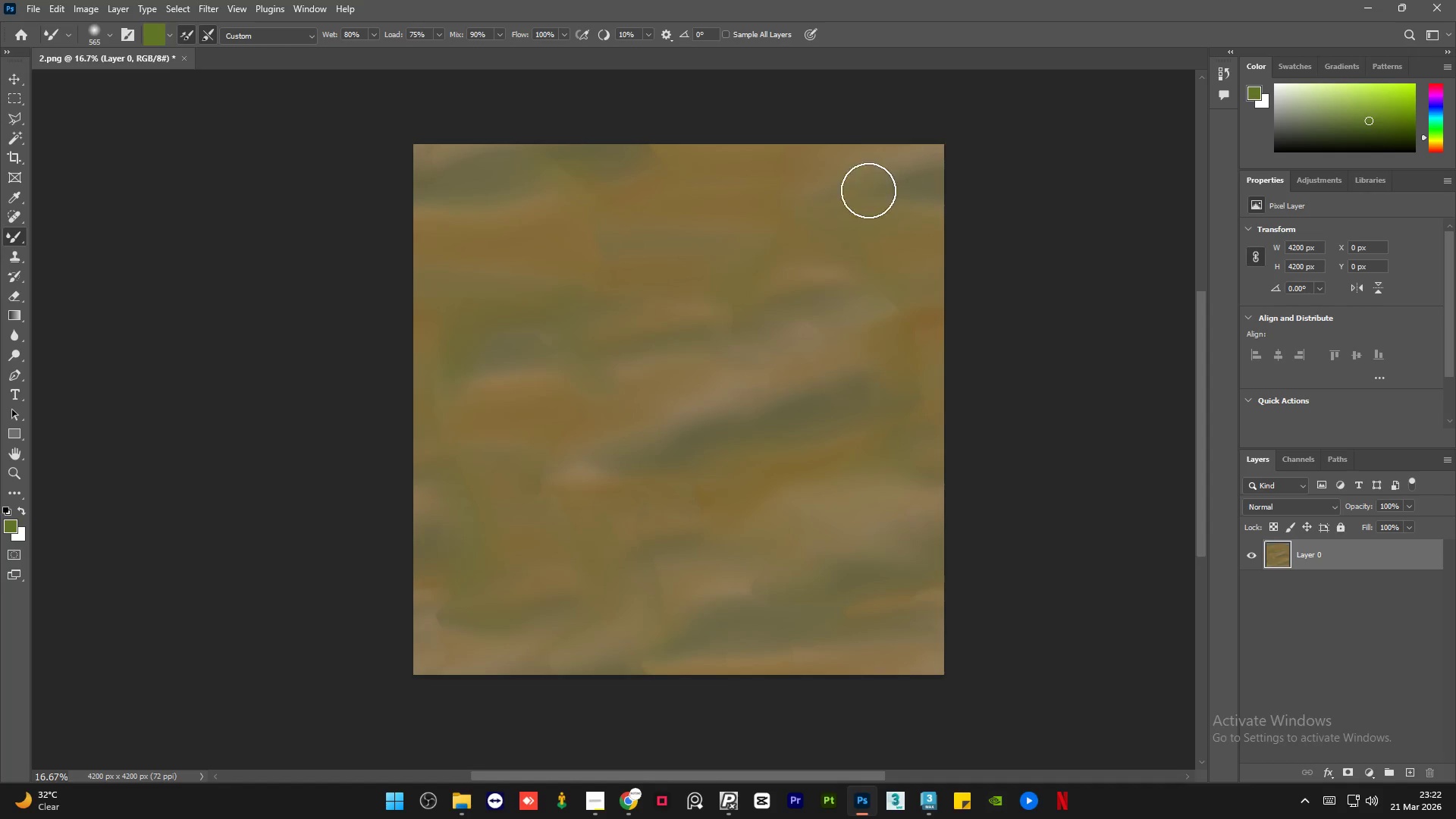 
left_click_drag(start_coordinate=[877, 185], to_coordinate=[907, 174])
 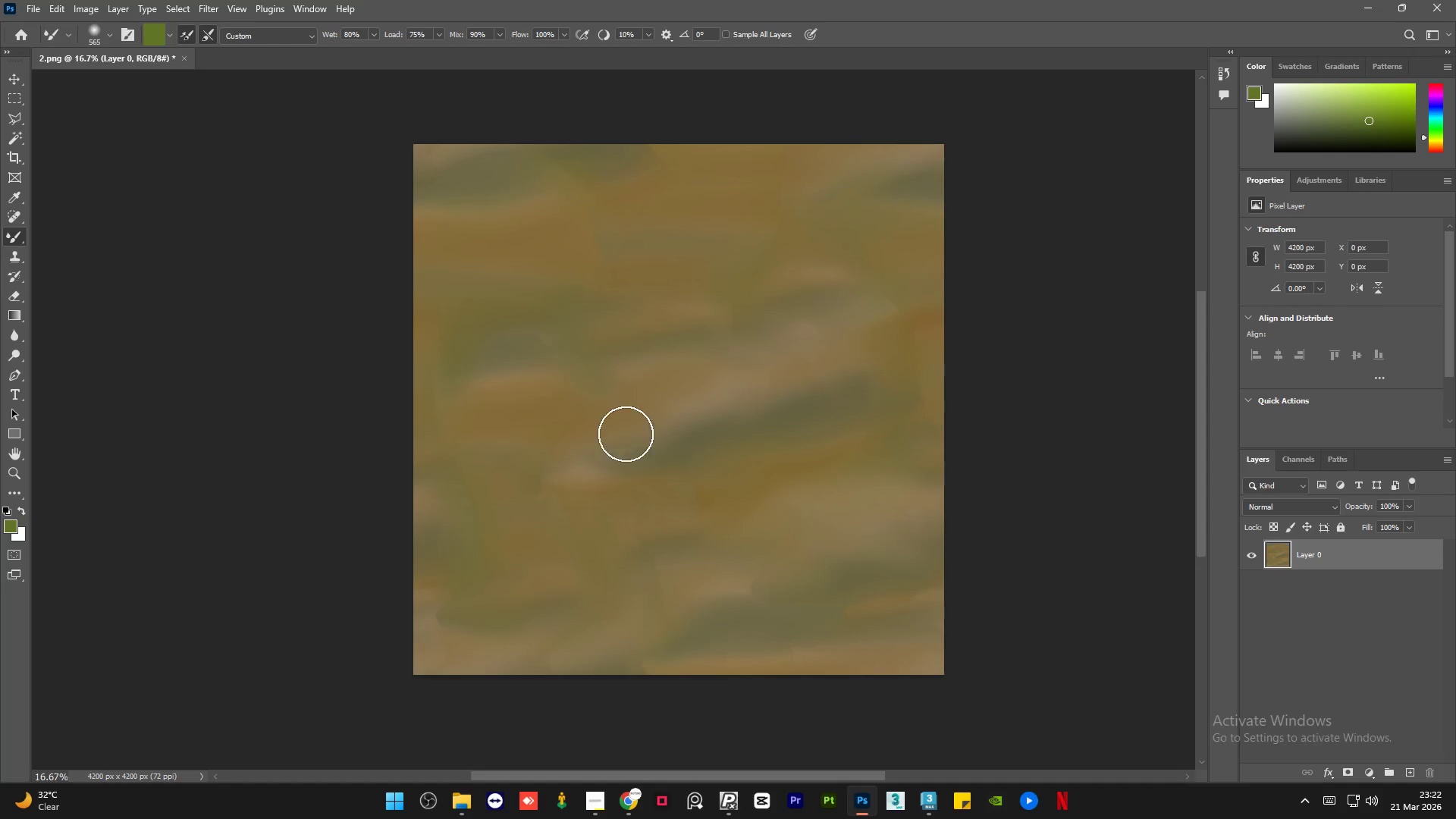 
left_click_drag(start_coordinate=[660, 474], to_coordinate=[635, 567])
 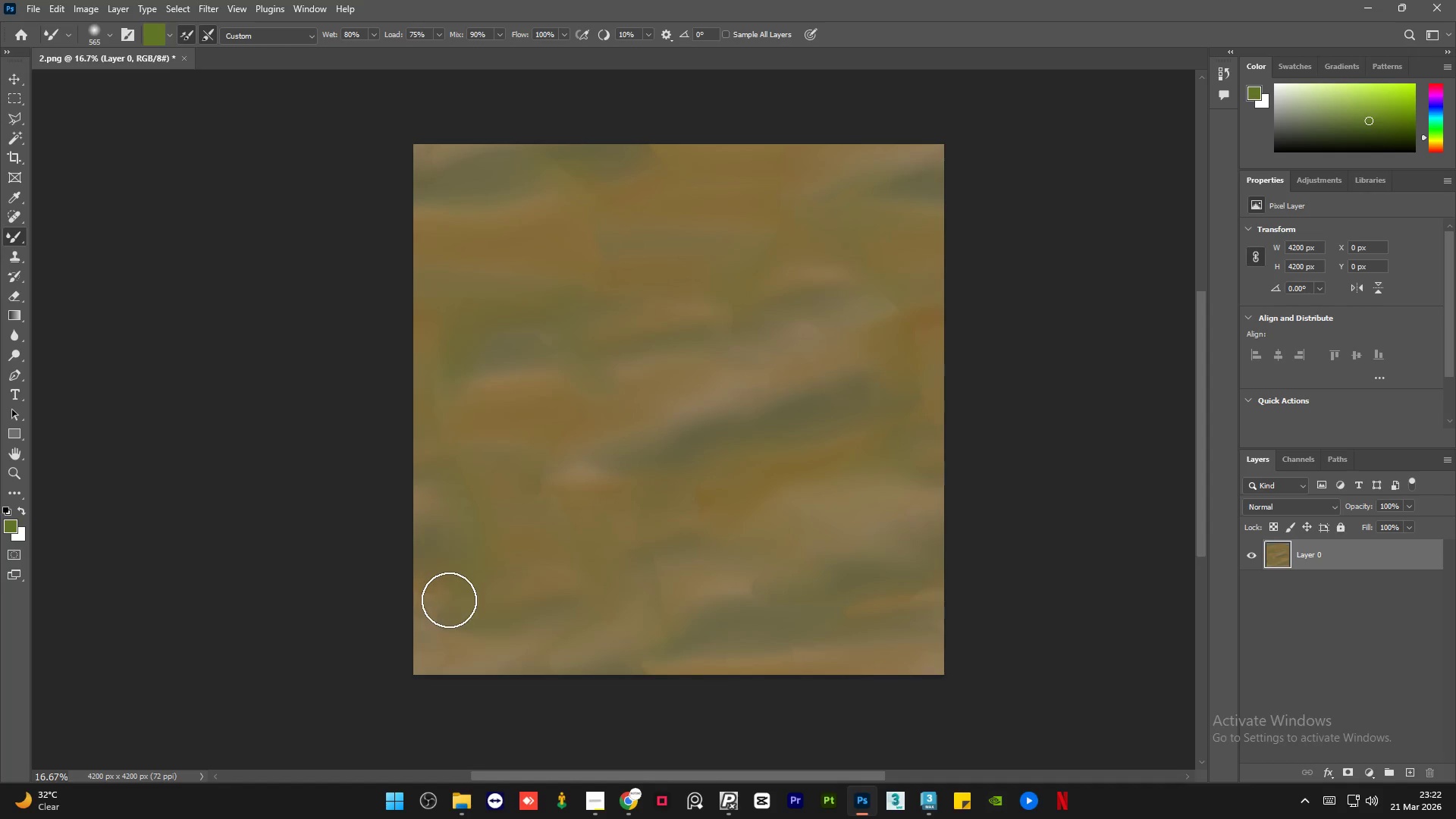 
left_click_drag(start_coordinate=[449, 598], to_coordinate=[431, 627])
 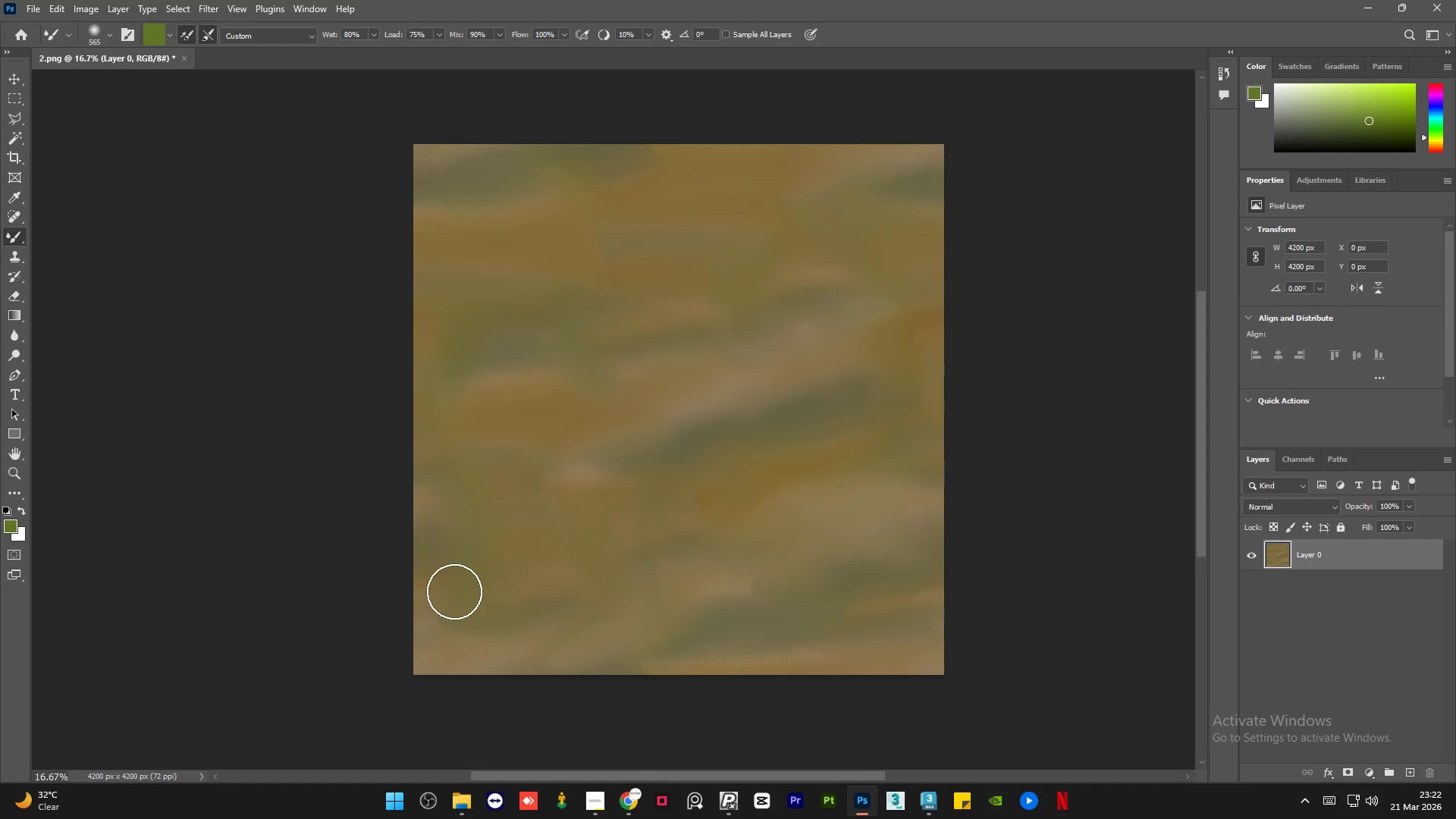 
left_click_drag(start_coordinate=[454, 588], to_coordinate=[442, 616])
 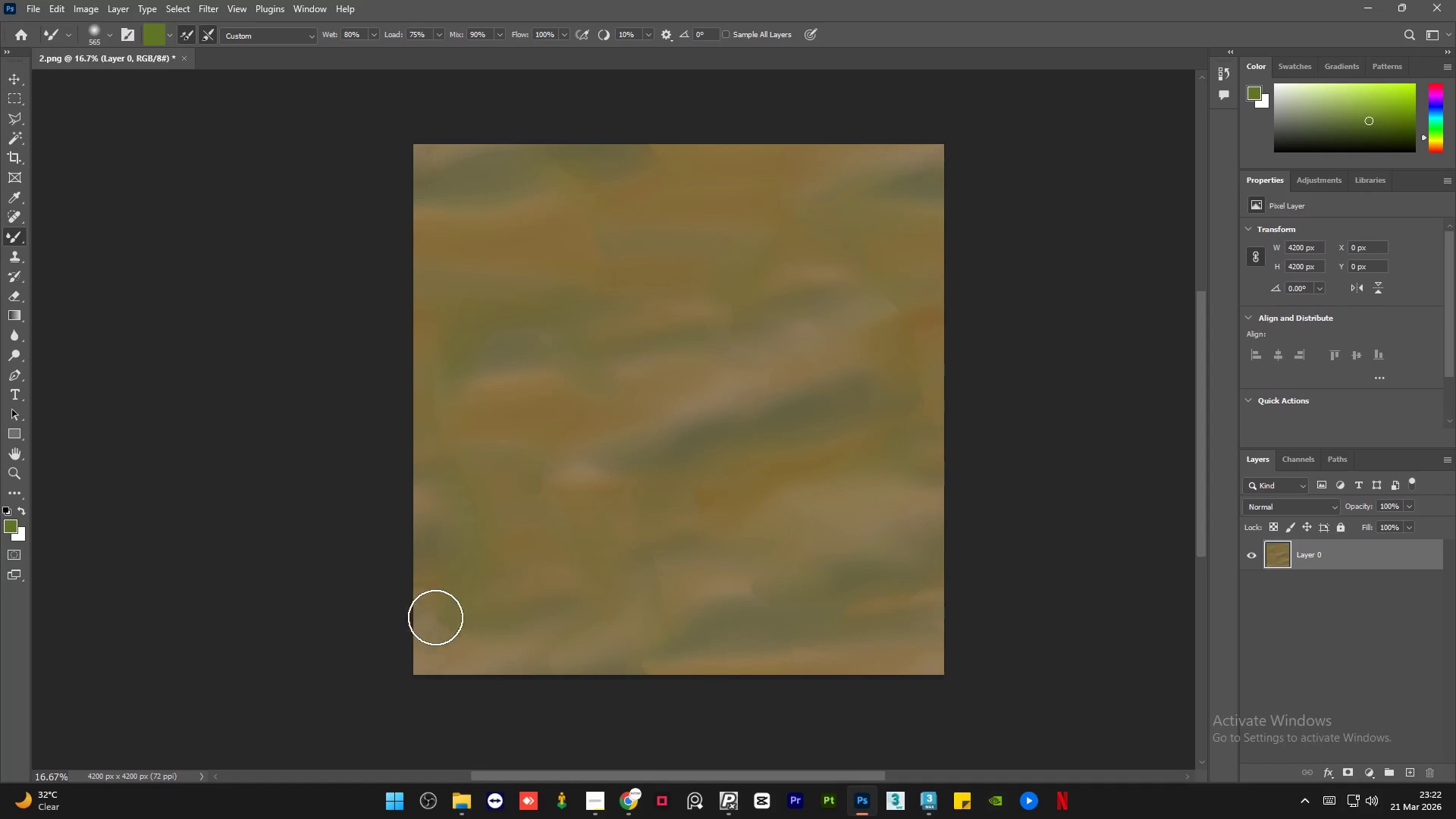 
left_click_drag(start_coordinate=[441, 605], to_coordinate=[427, 629])
 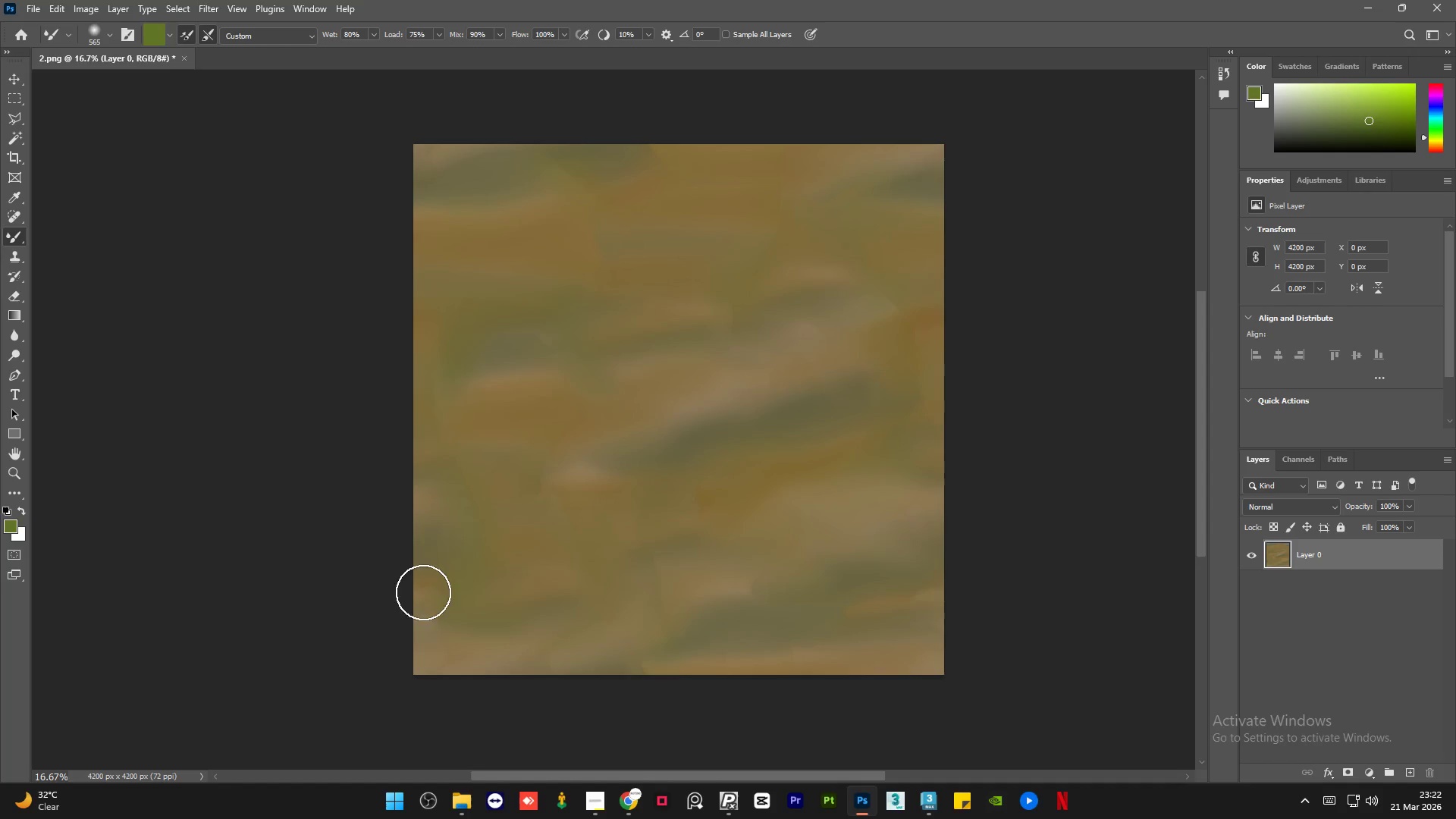 
left_click_drag(start_coordinate=[423, 592], to_coordinate=[415, 620])
 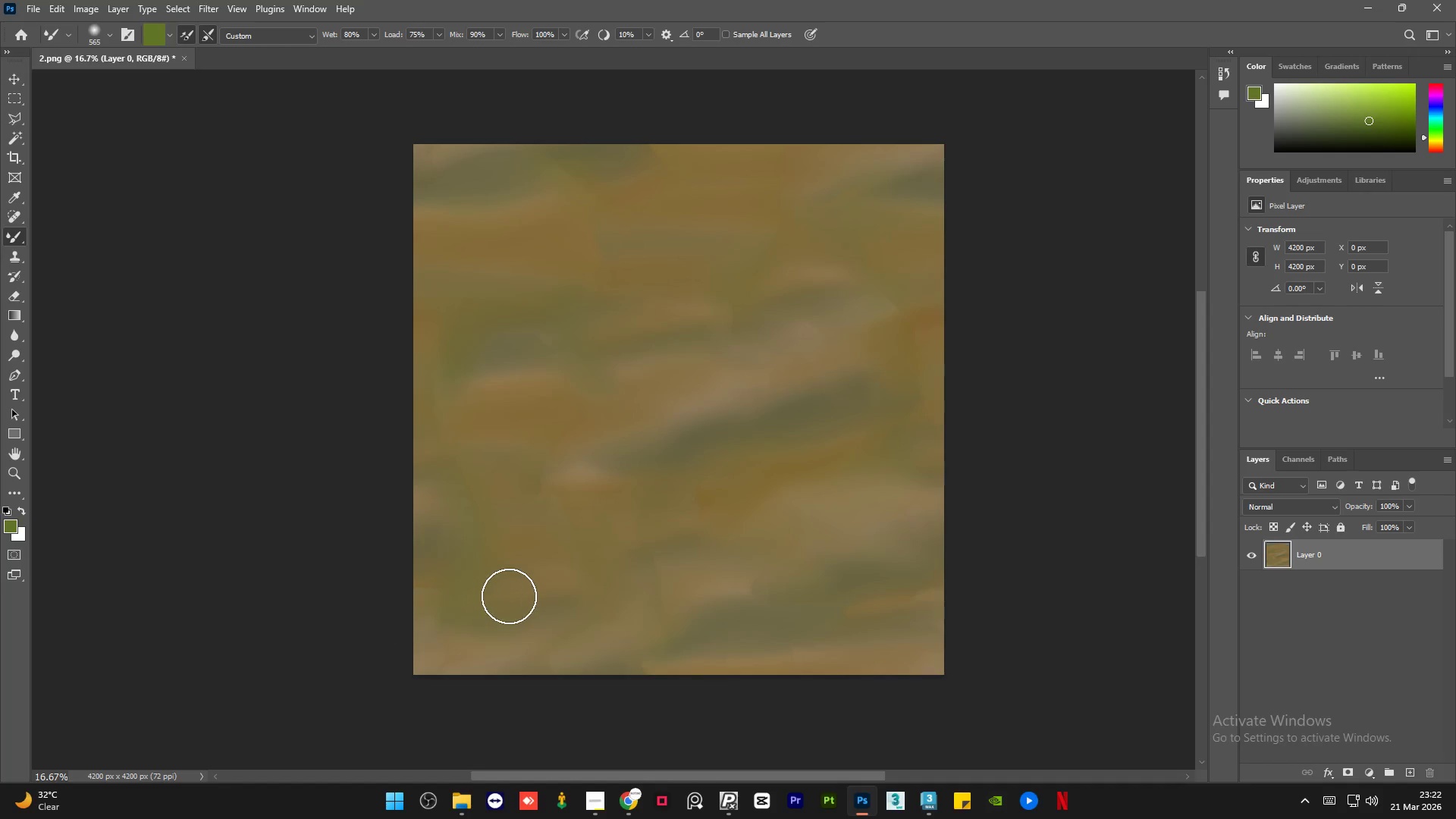 
left_click_drag(start_coordinate=[507, 598], to_coordinate=[492, 624])
 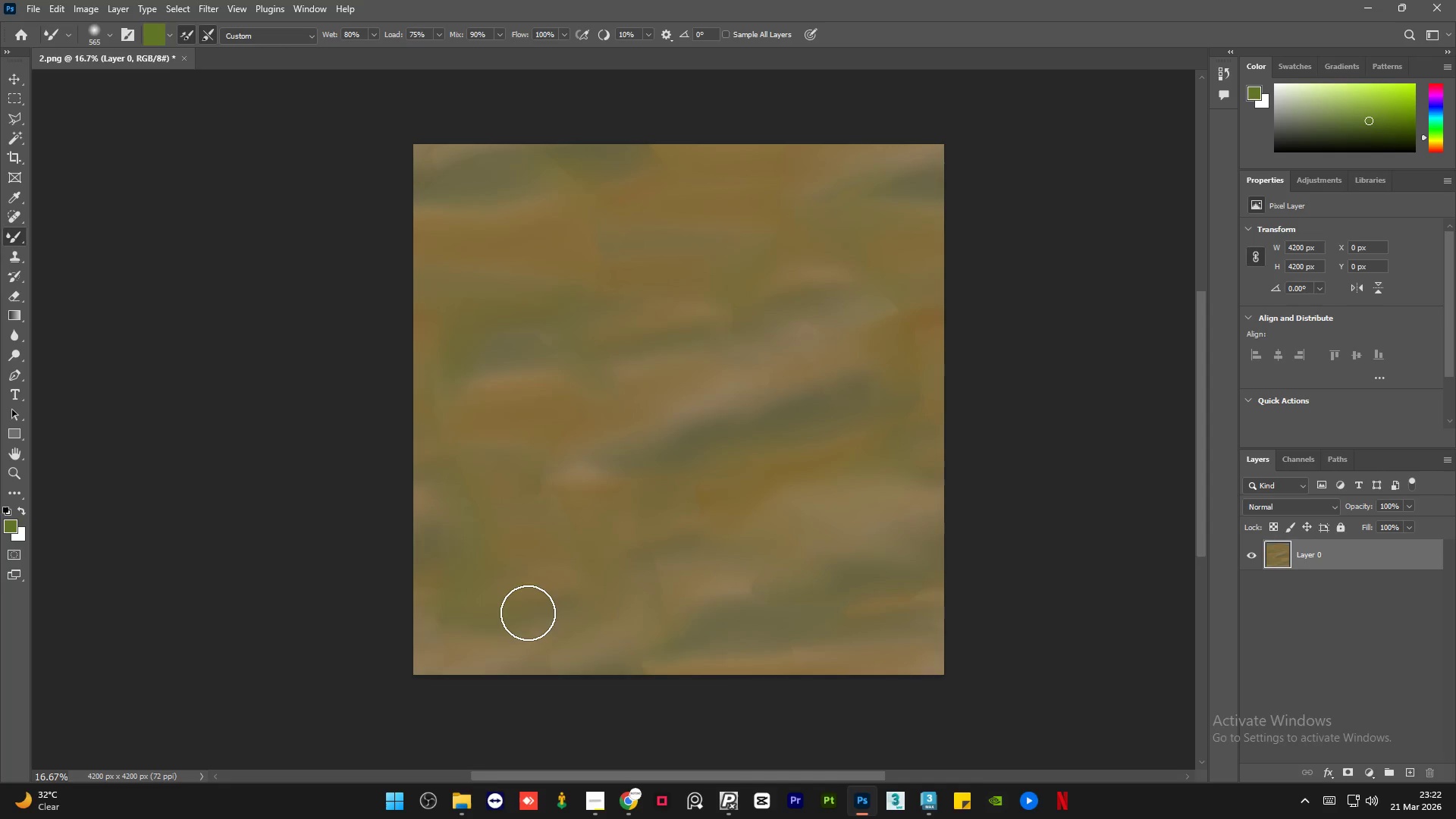 
left_click_drag(start_coordinate=[527, 617], to_coordinate=[506, 622])
 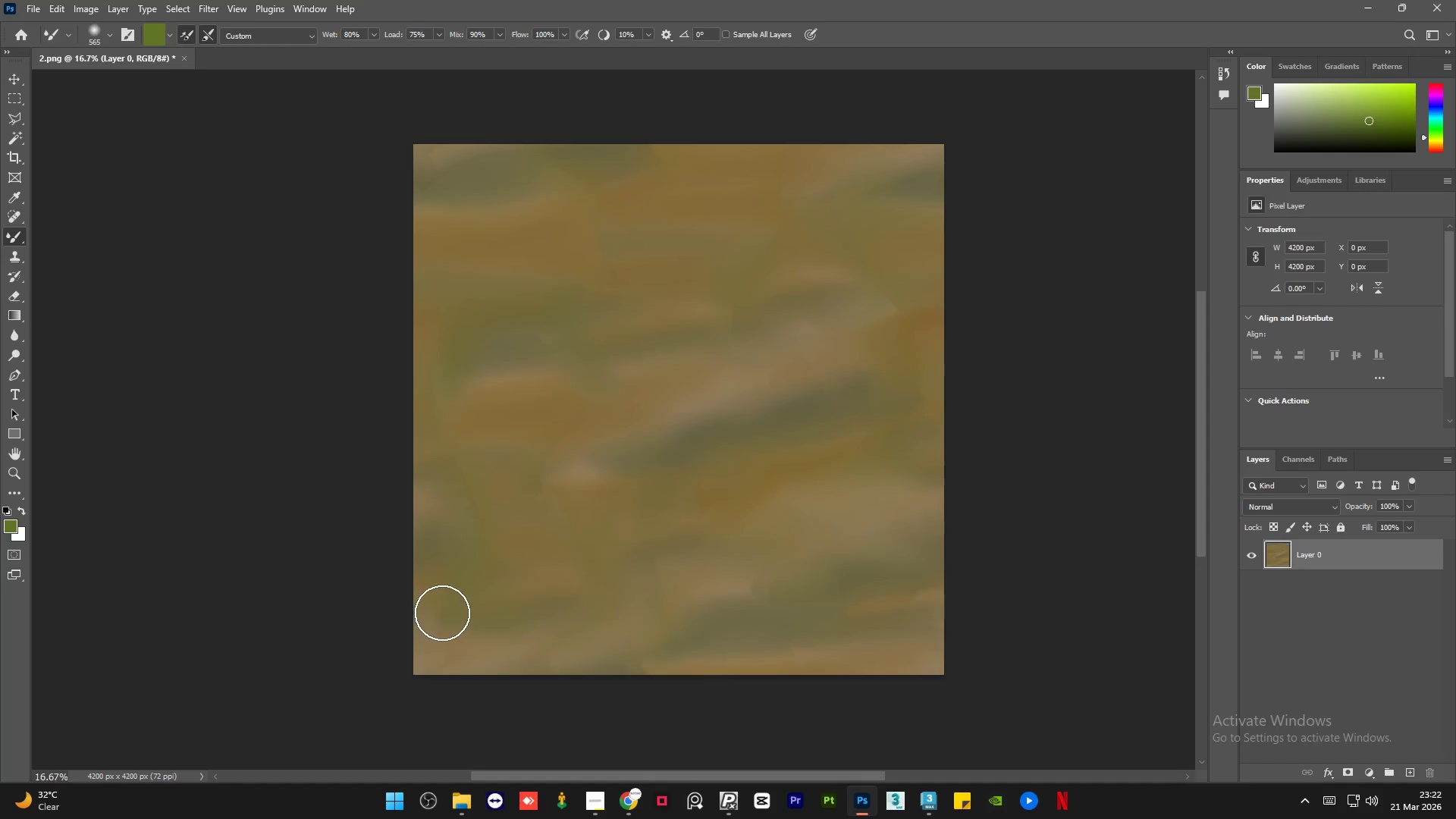 
left_click_drag(start_coordinate=[442, 613], to_coordinate=[441, 627])
 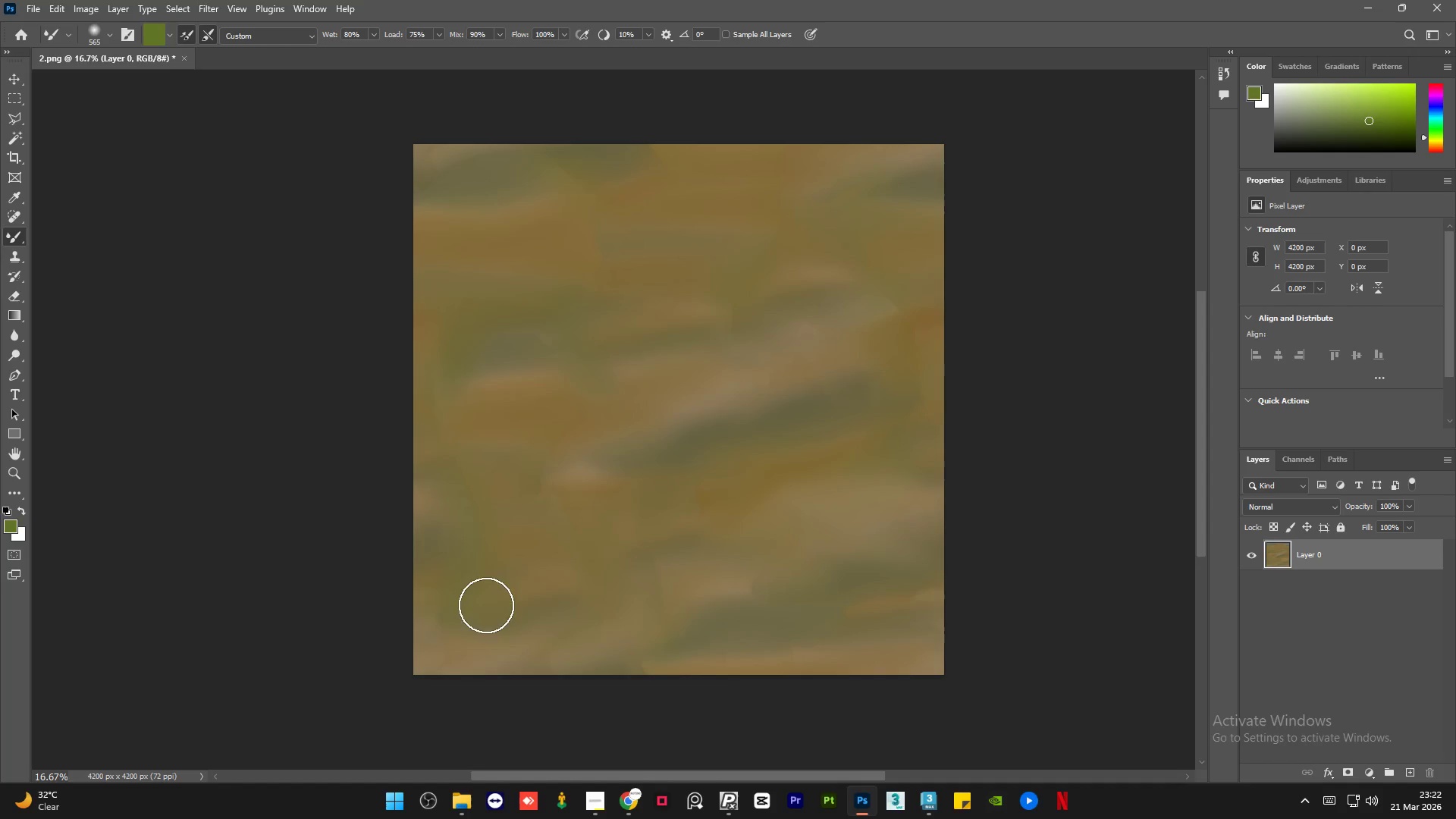 
left_click_drag(start_coordinate=[497, 598], to_coordinate=[470, 619])
 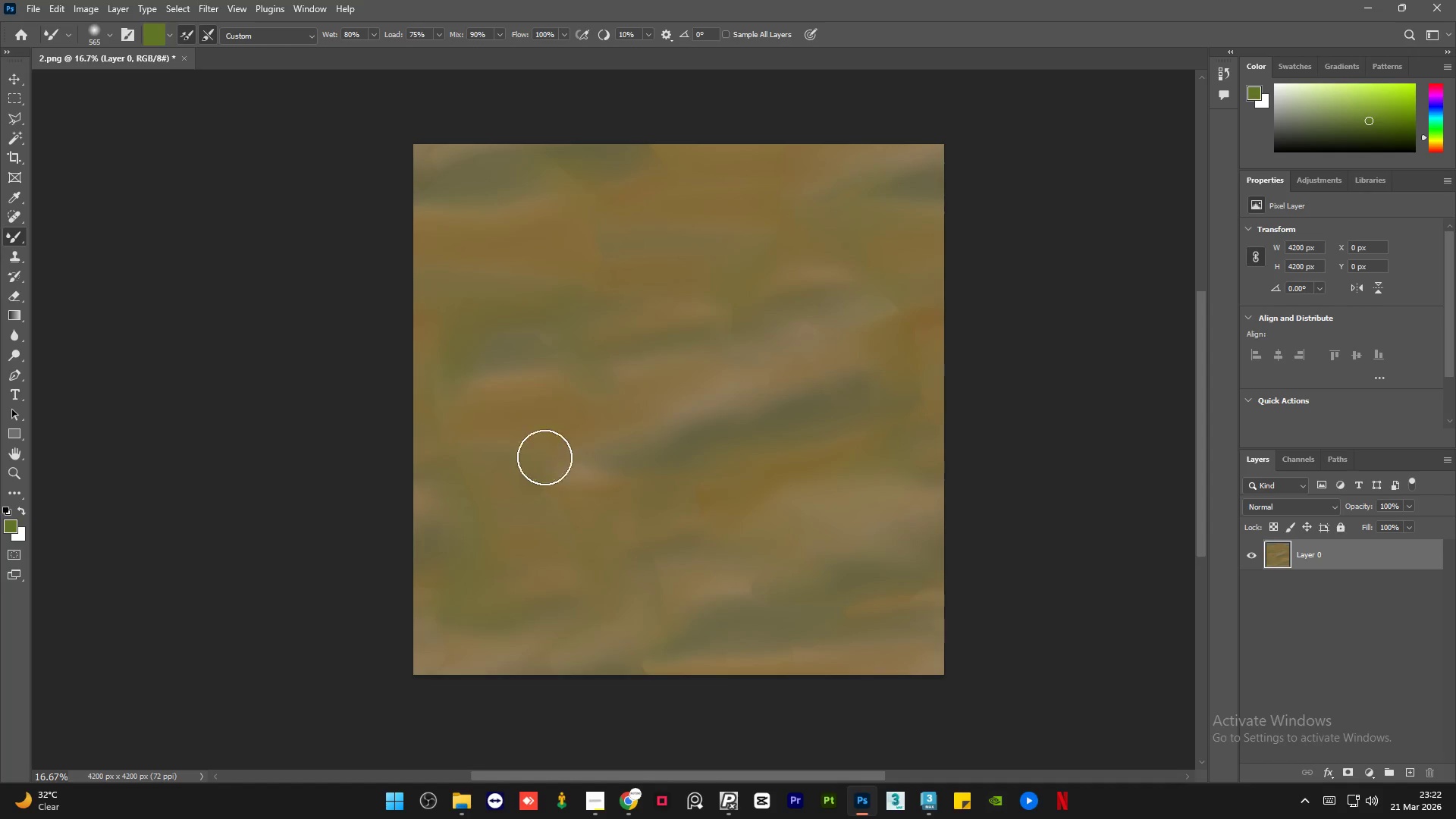 
left_click_drag(start_coordinate=[562, 457], to_coordinate=[662, 451])
 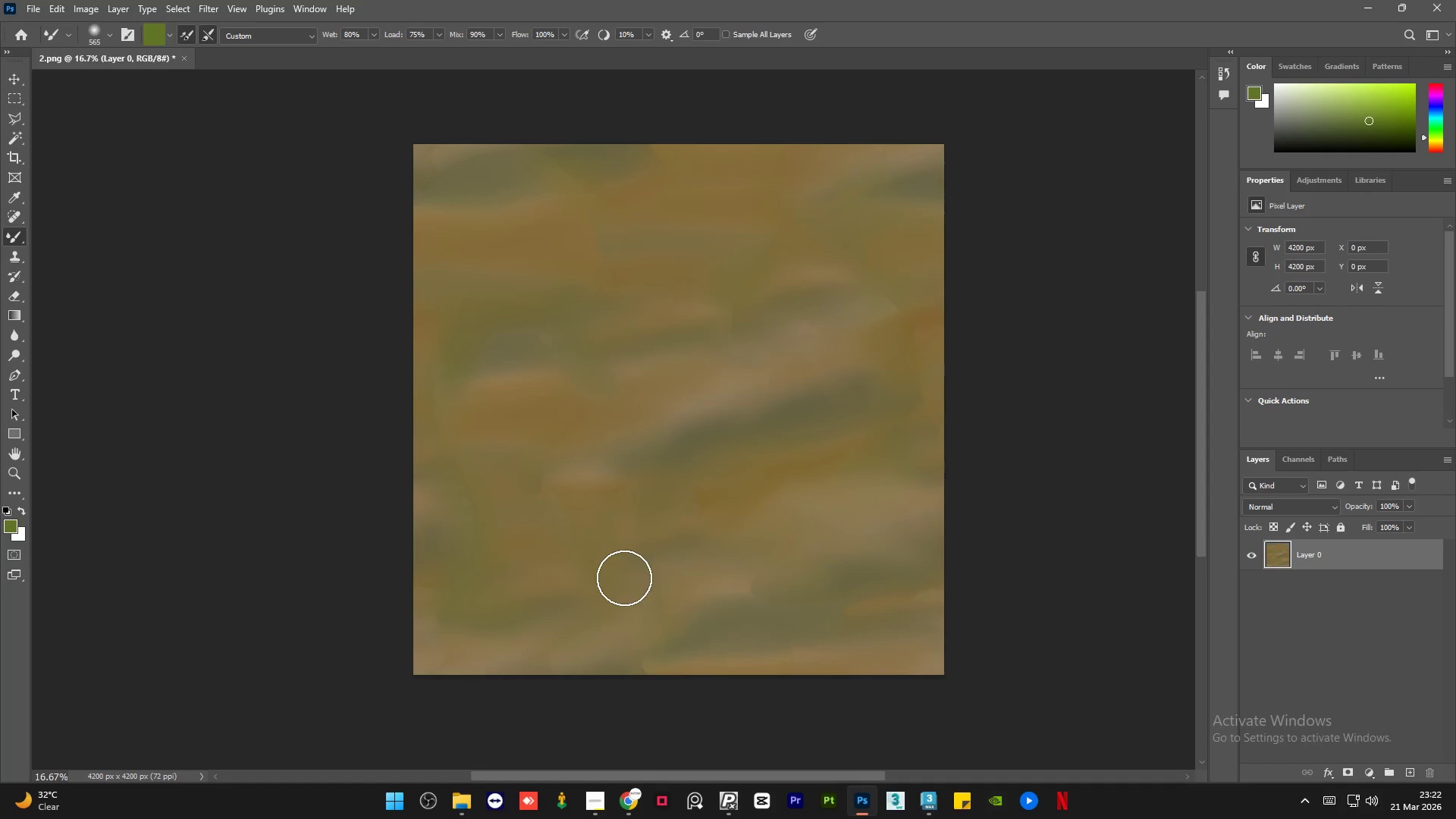 
left_click_drag(start_coordinate=[629, 578], to_coordinate=[783, 557])
 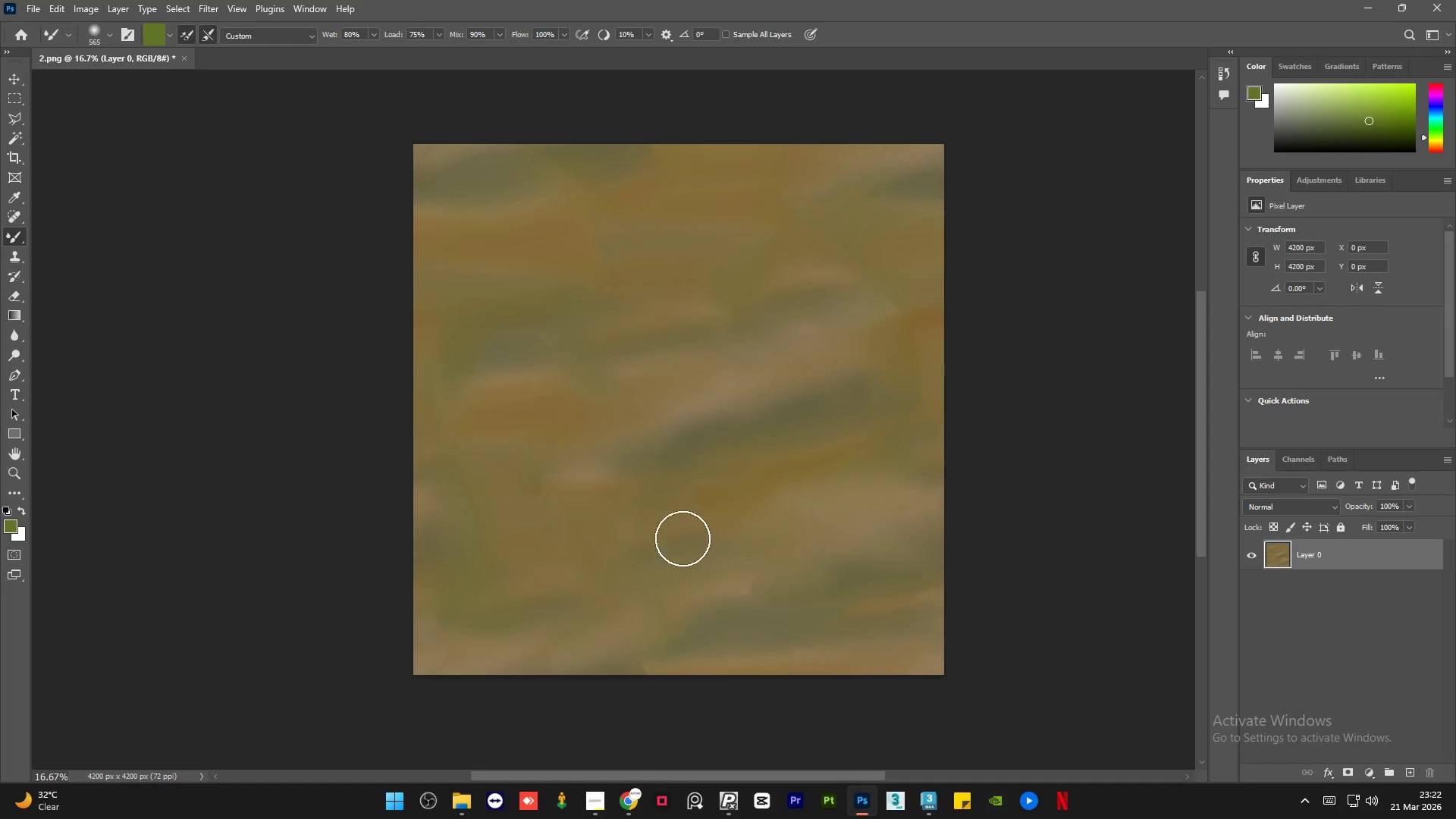 
left_click_drag(start_coordinate=[573, 523], to_coordinate=[774, 544])
 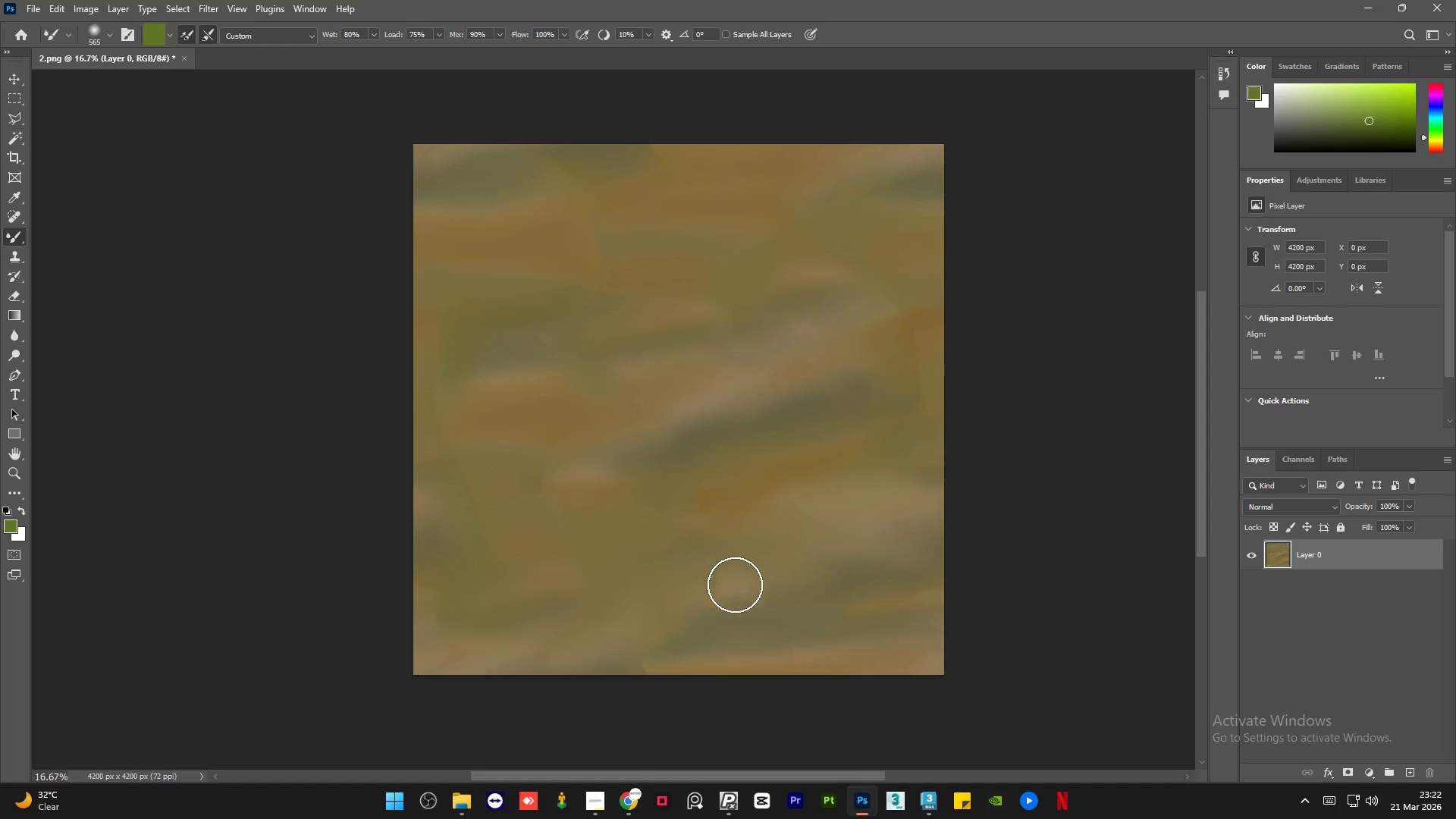 
left_click_drag(start_coordinate=[742, 586], to_coordinate=[872, 595])
 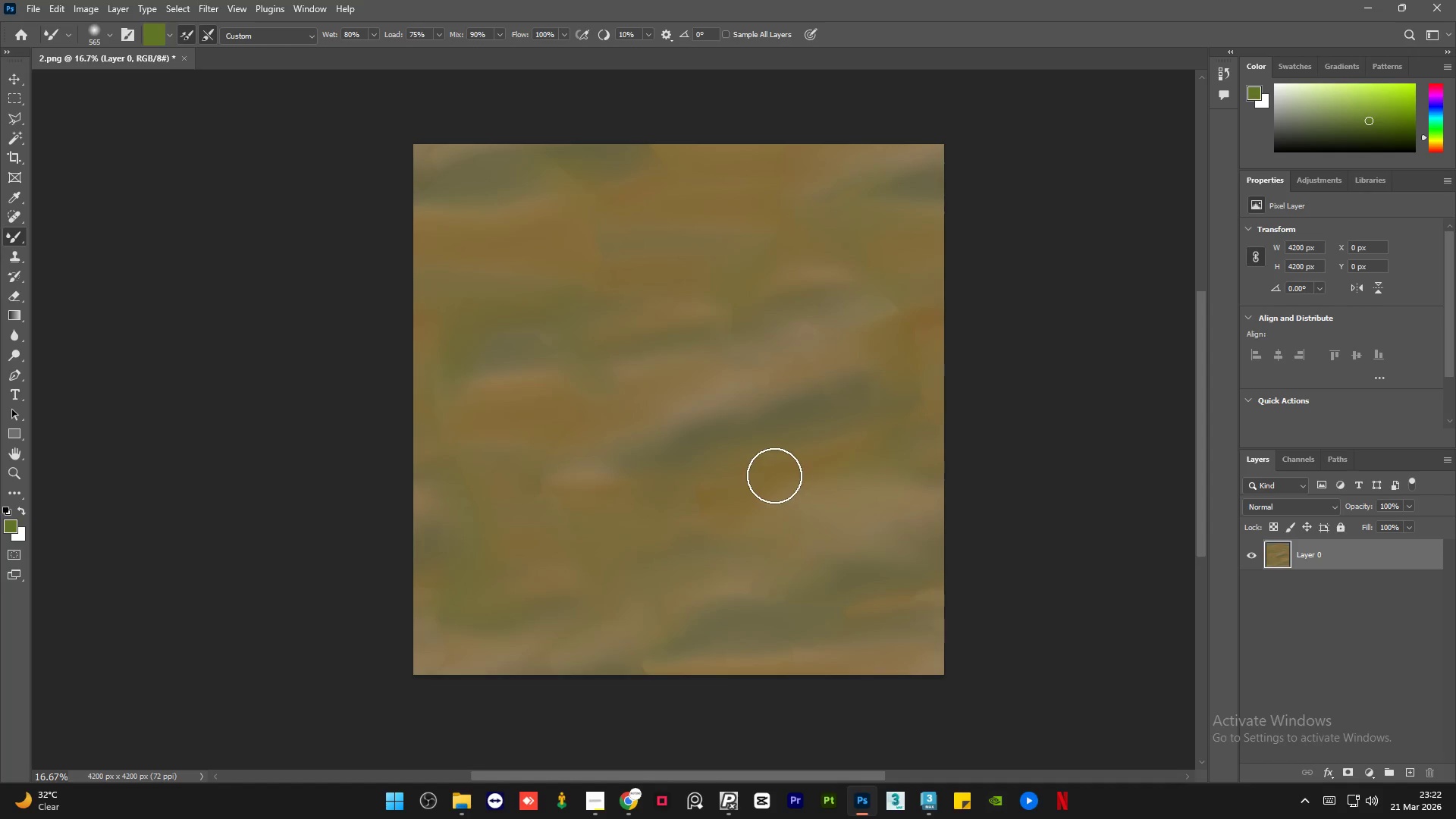 
left_click_drag(start_coordinate=[774, 475], to_coordinate=[871, 479])
 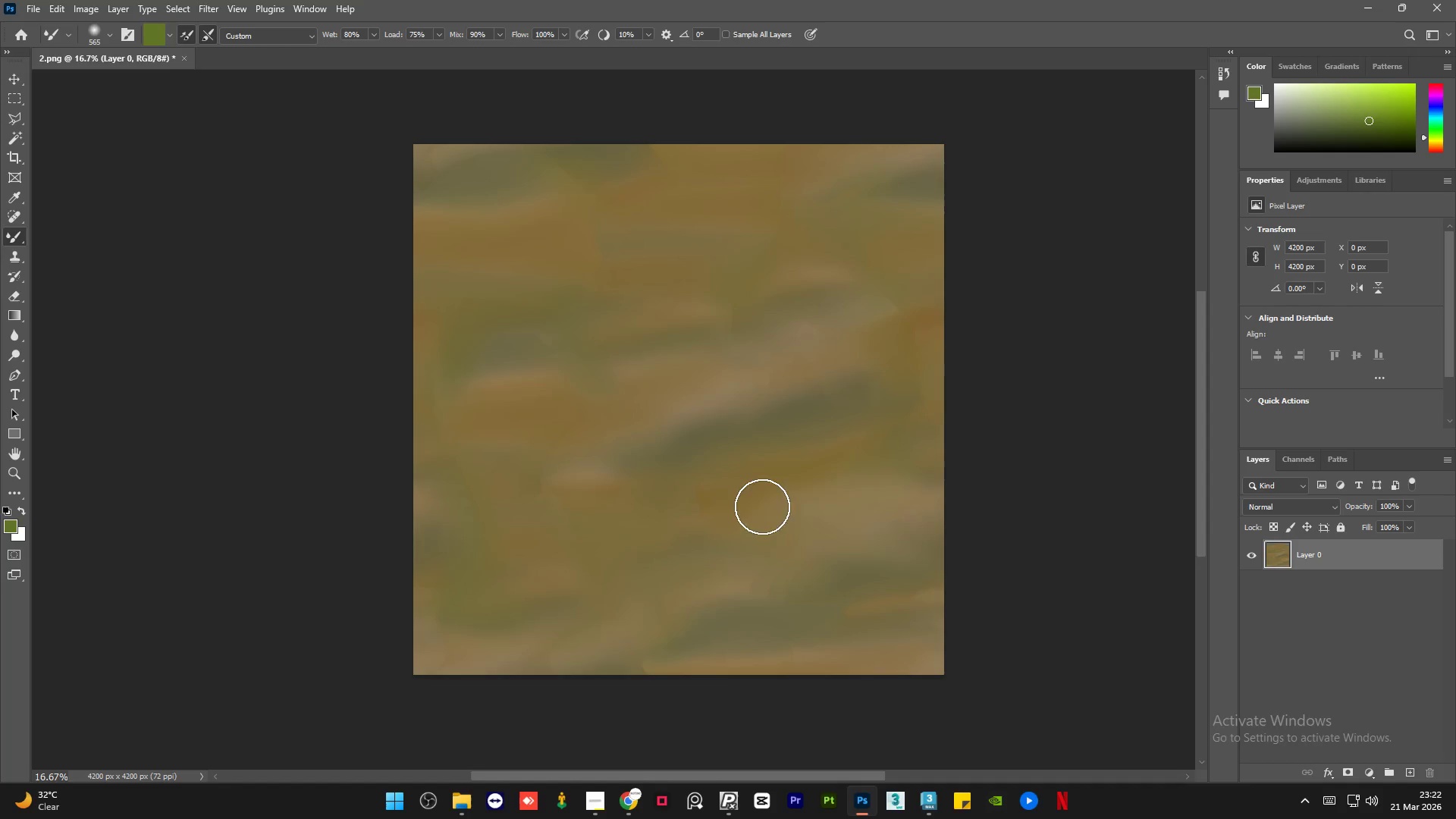 
left_click_drag(start_coordinate=[767, 507], to_coordinate=[873, 512])
 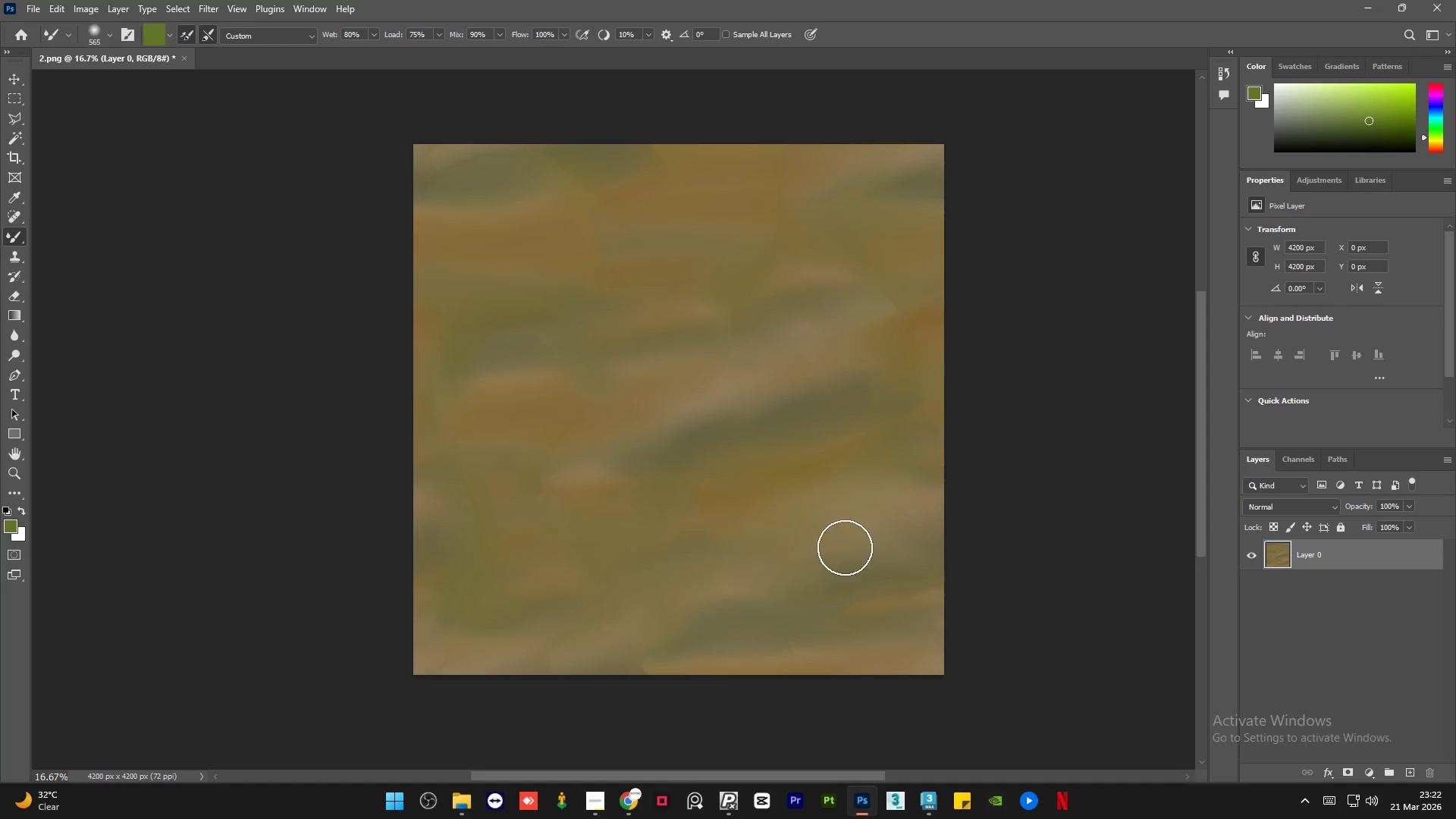 
left_click_drag(start_coordinate=[845, 548], to_coordinate=[912, 549])
 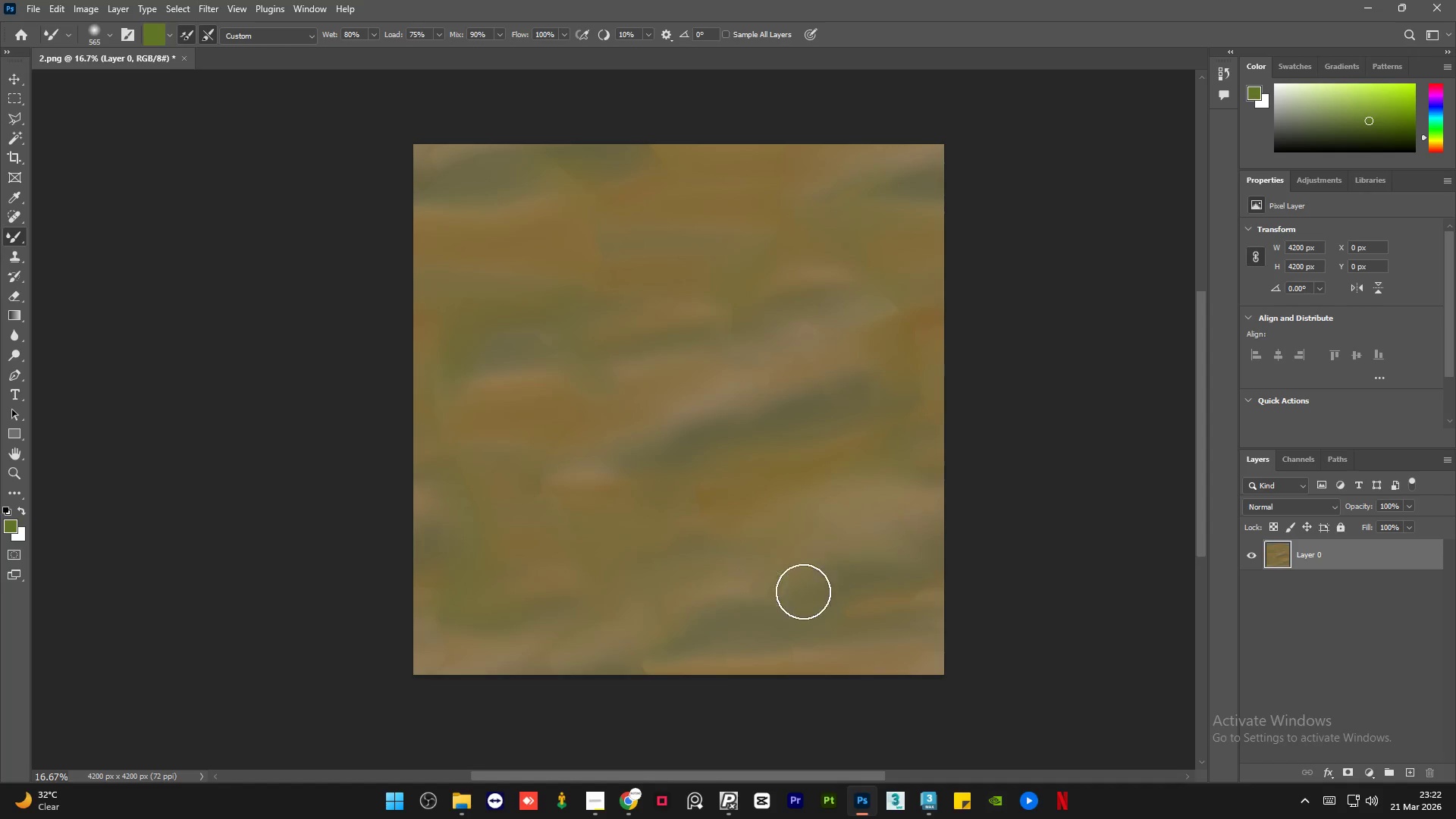 
left_click_drag(start_coordinate=[824, 595], to_coordinate=[942, 626])
 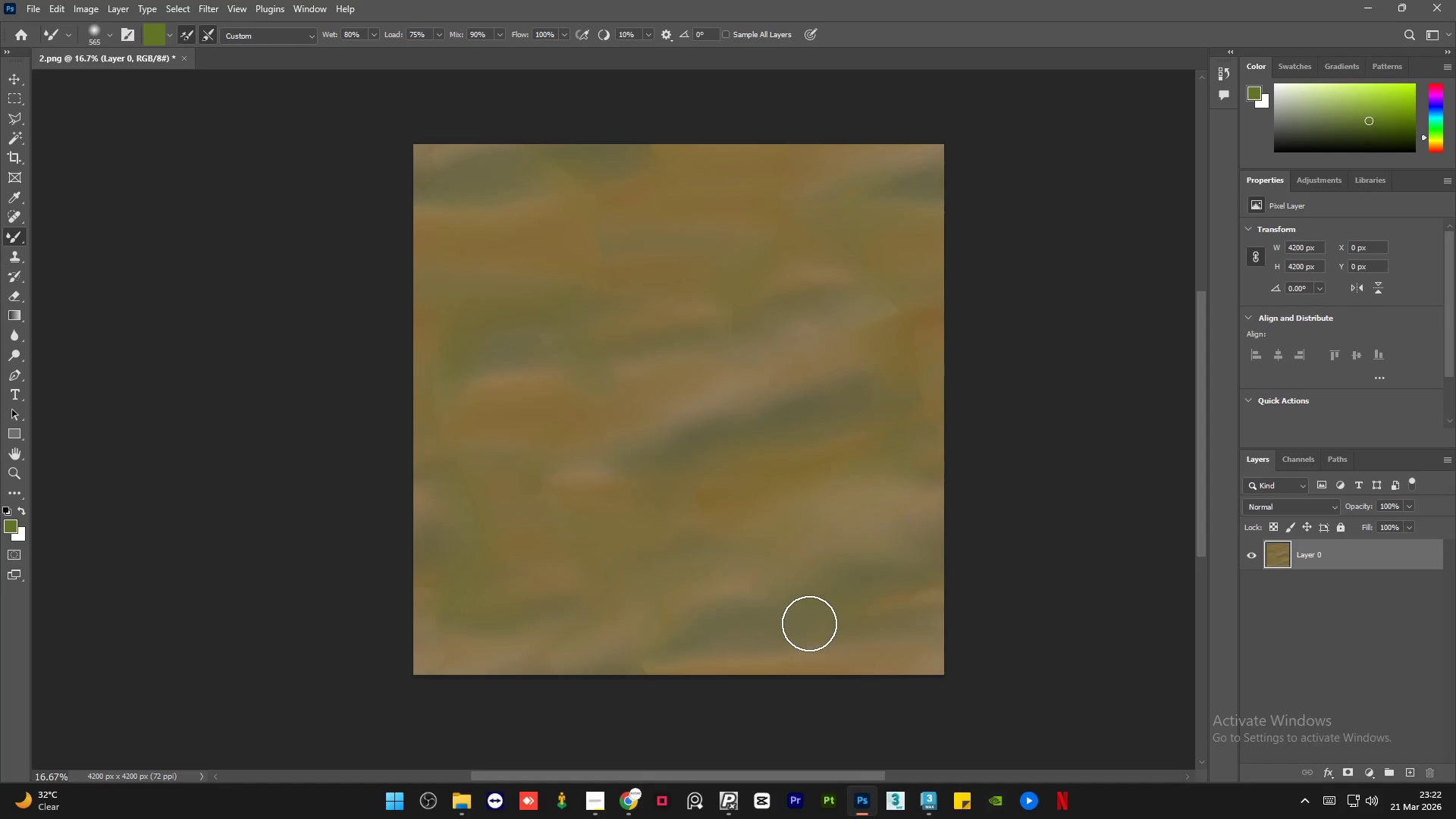 
left_click_drag(start_coordinate=[815, 627], to_coordinate=[890, 648])
 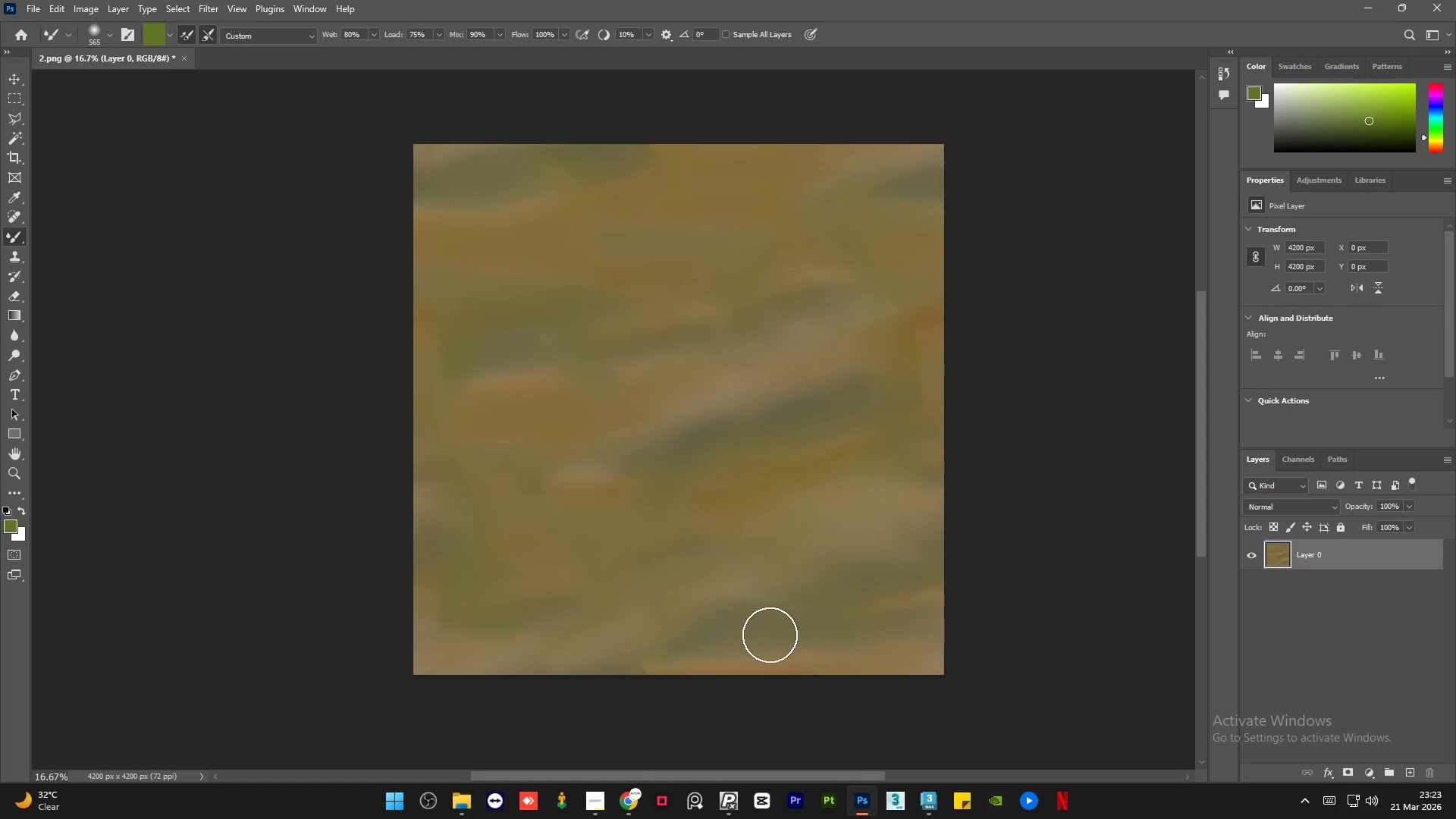 
left_click_drag(start_coordinate=[758, 631], to_coordinate=[674, 642])
 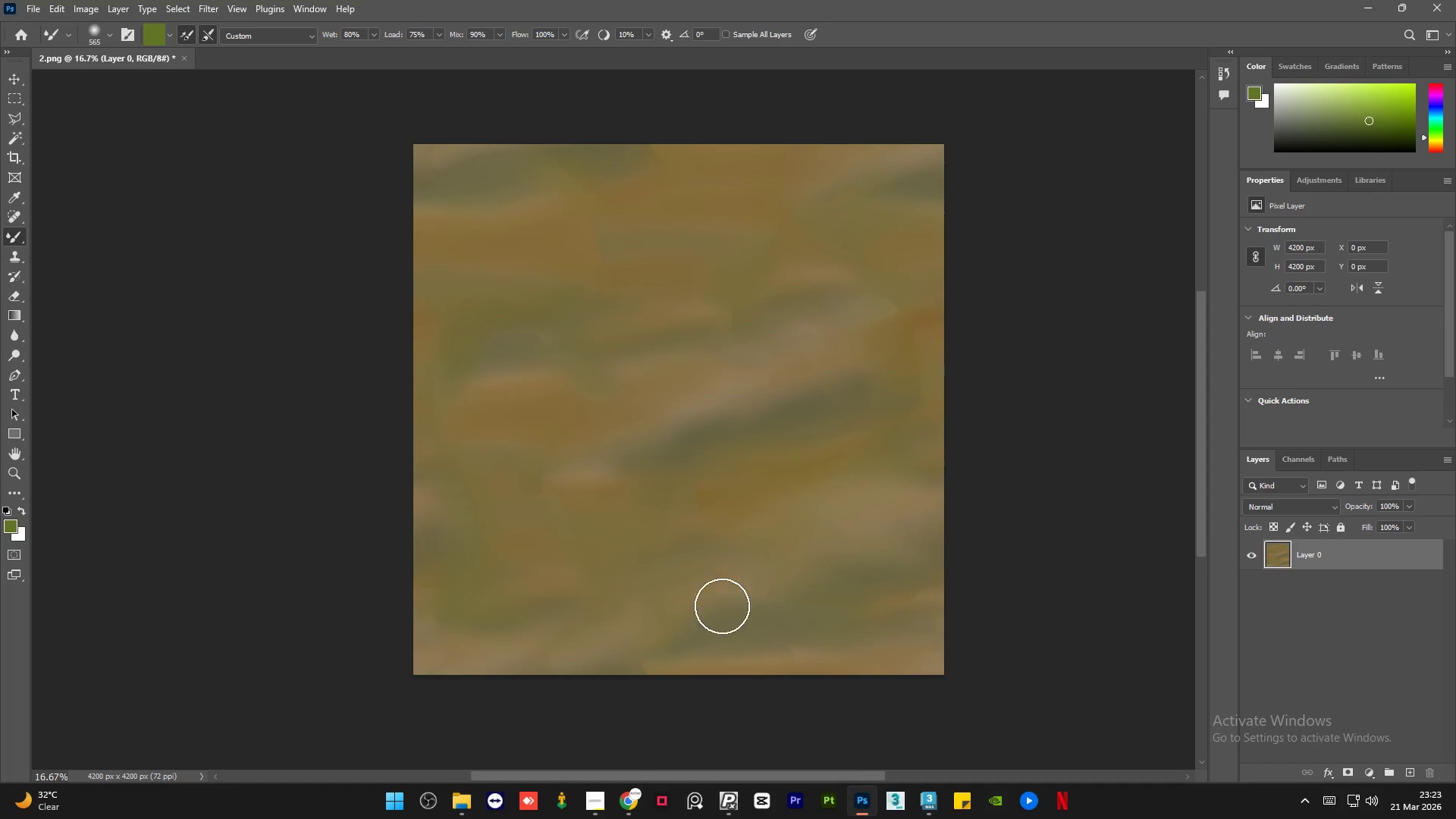 
left_click_drag(start_coordinate=[741, 588], to_coordinate=[633, 637])
 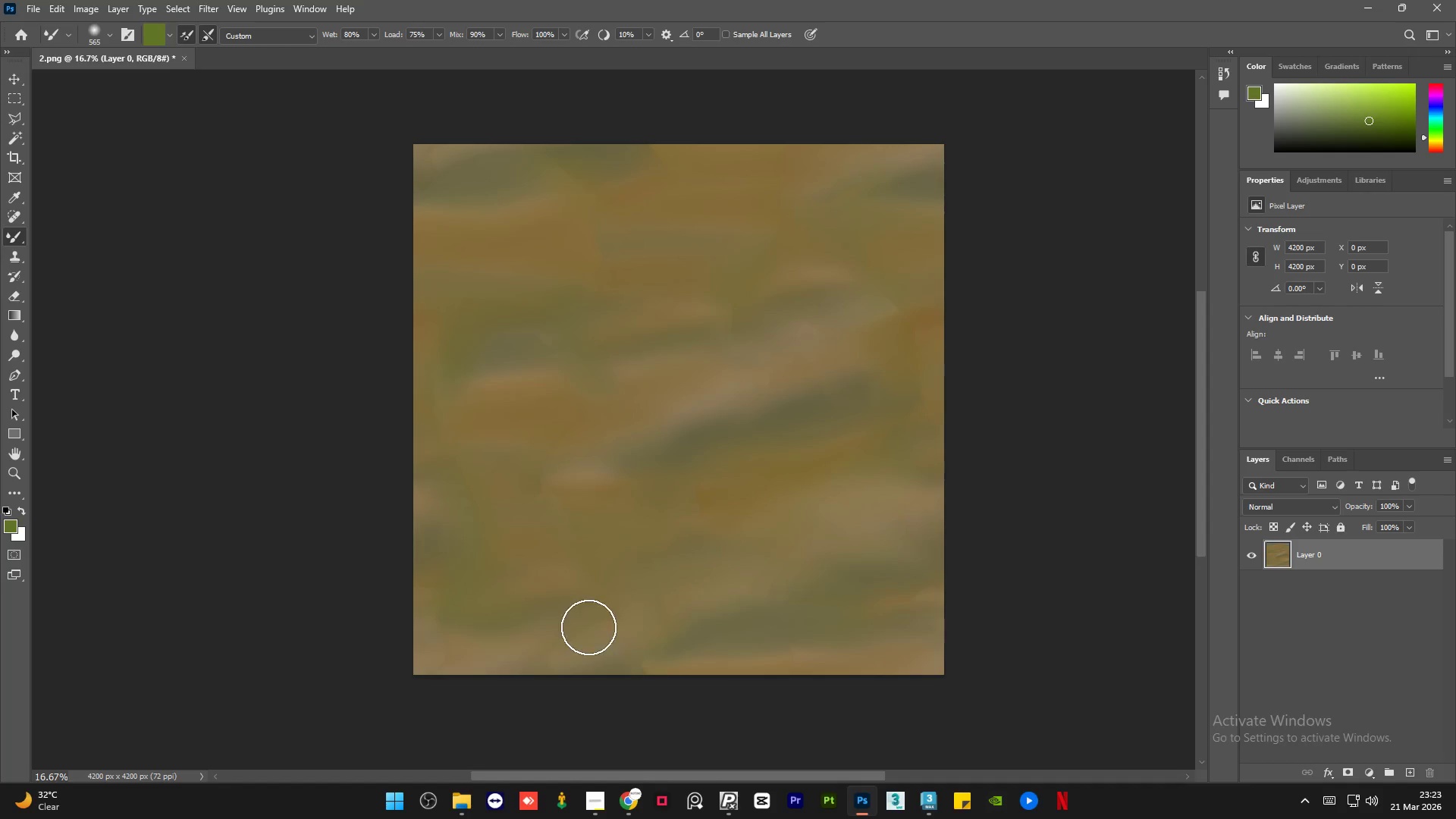 
left_click_drag(start_coordinate=[557, 636], to_coordinate=[474, 661])
 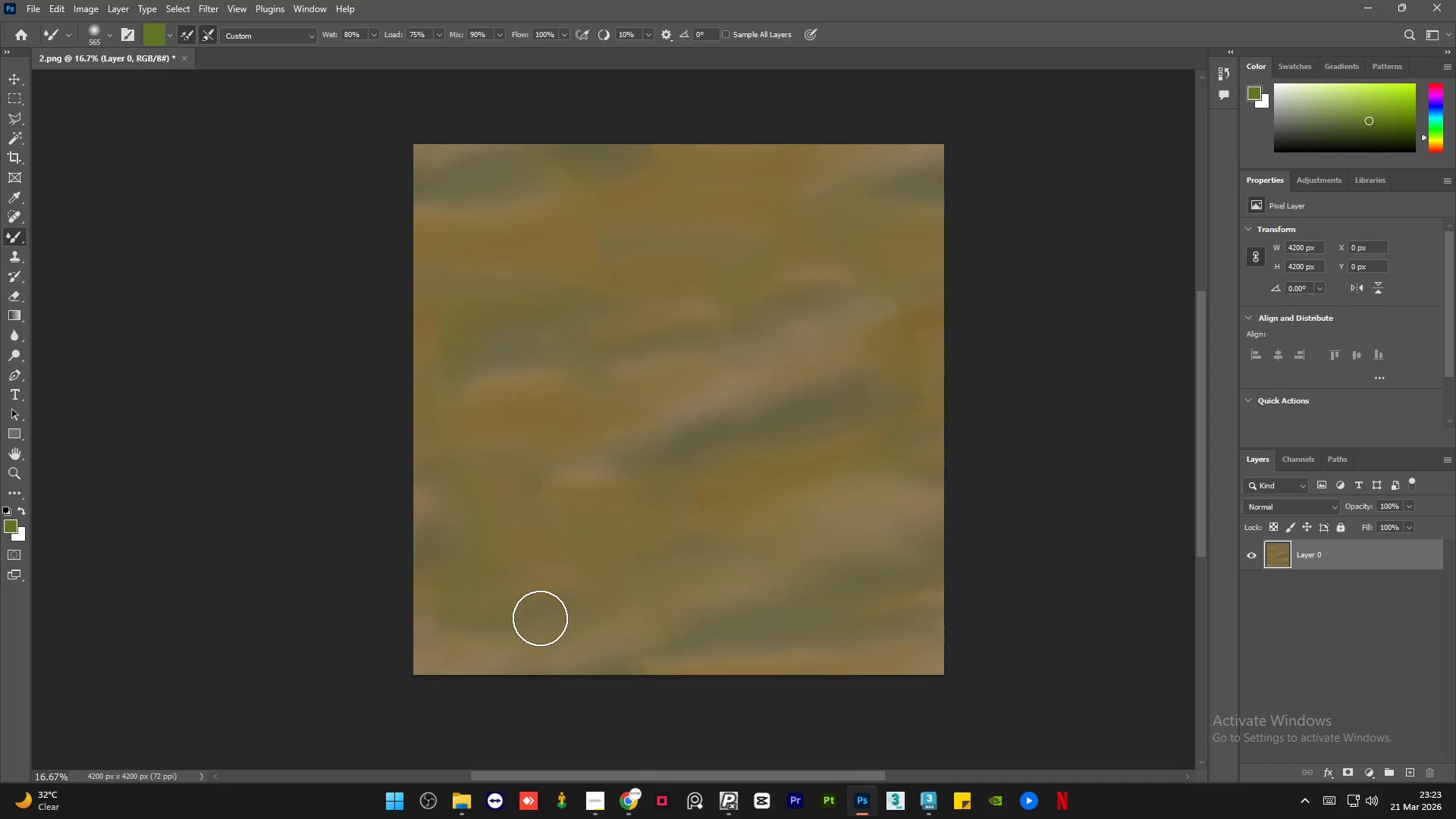 
left_click_drag(start_coordinate=[539, 618], to_coordinate=[491, 634])
 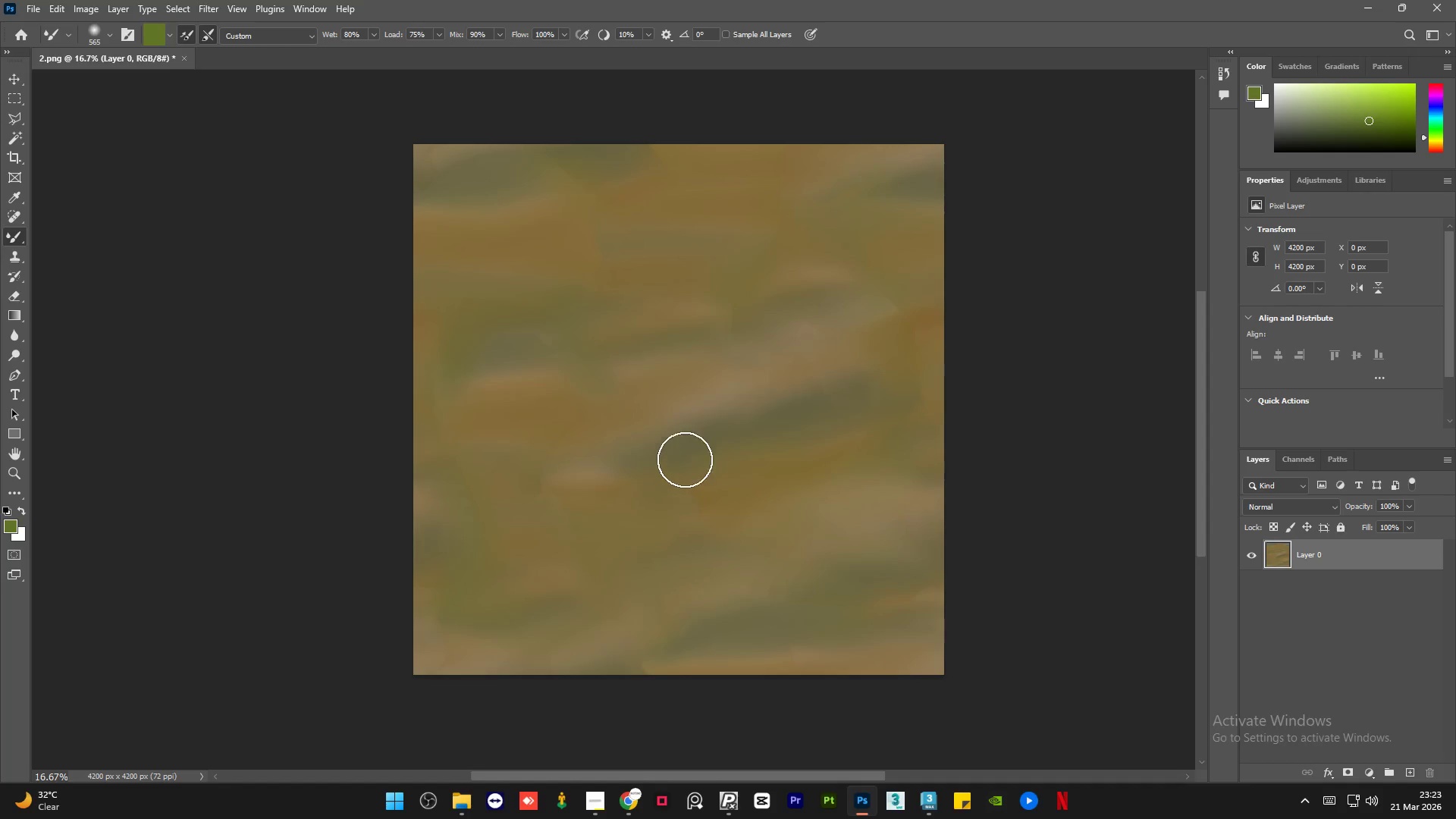 
left_click_drag(start_coordinate=[725, 434], to_coordinate=[805, 362])
 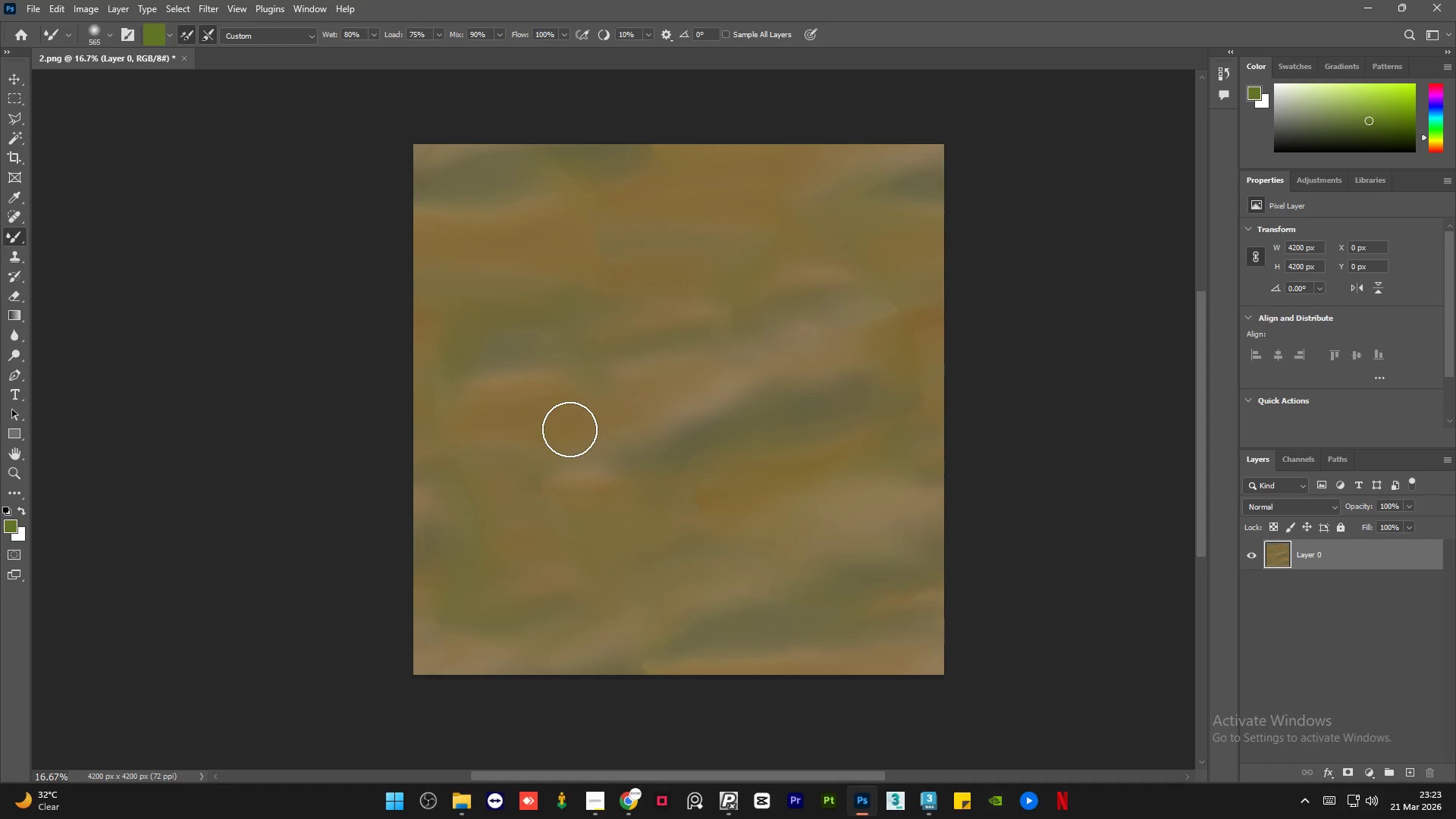 
left_click_drag(start_coordinate=[593, 429], to_coordinate=[765, 391])
 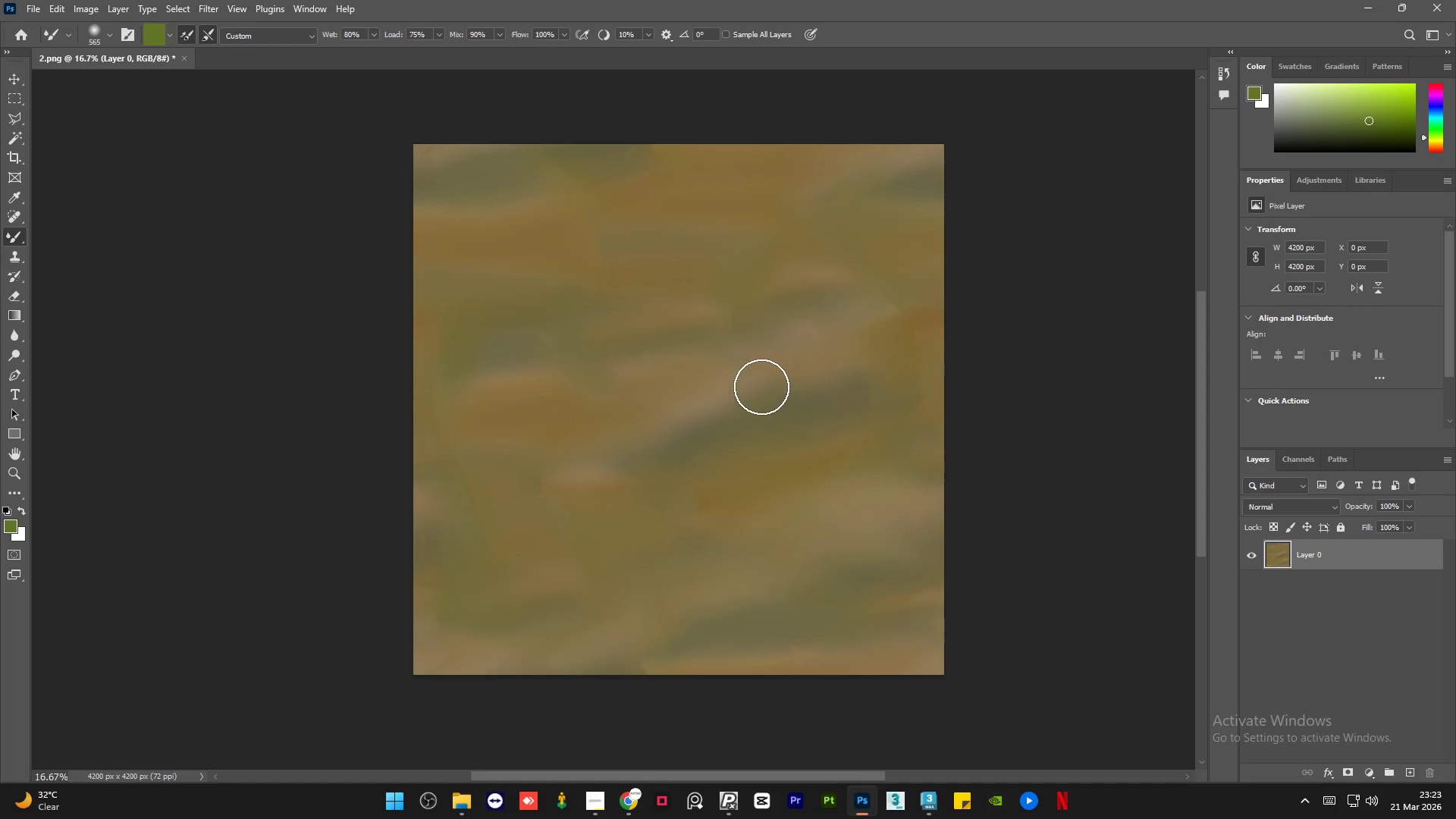 
left_click_drag(start_coordinate=[780, 381], to_coordinate=[896, 361])
 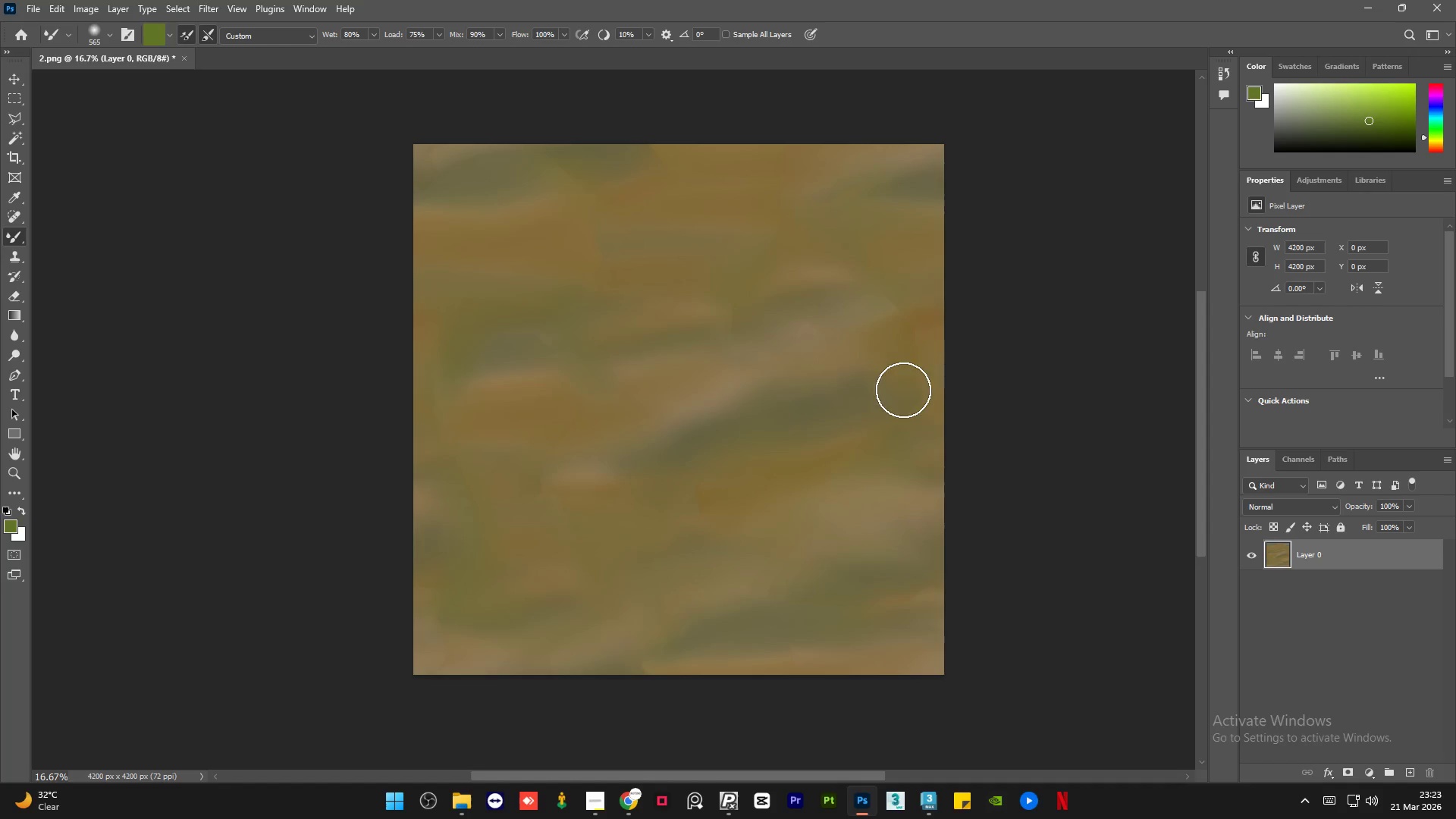 
left_click_drag(start_coordinate=[908, 393], to_coordinate=[941, 411])
 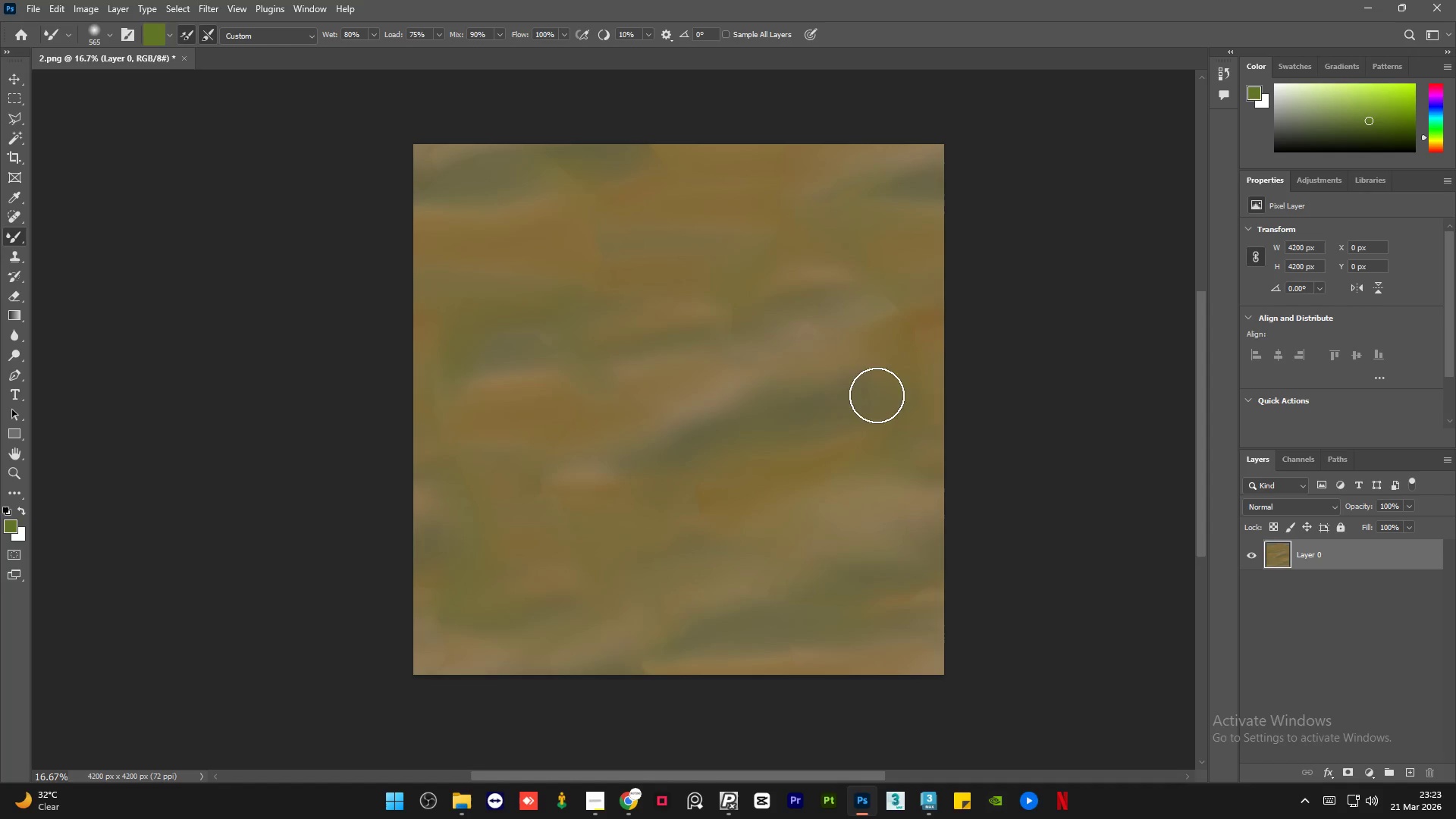 
left_click_drag(start_coordinate=[876, 395], to_coordinate=[788, 383])
 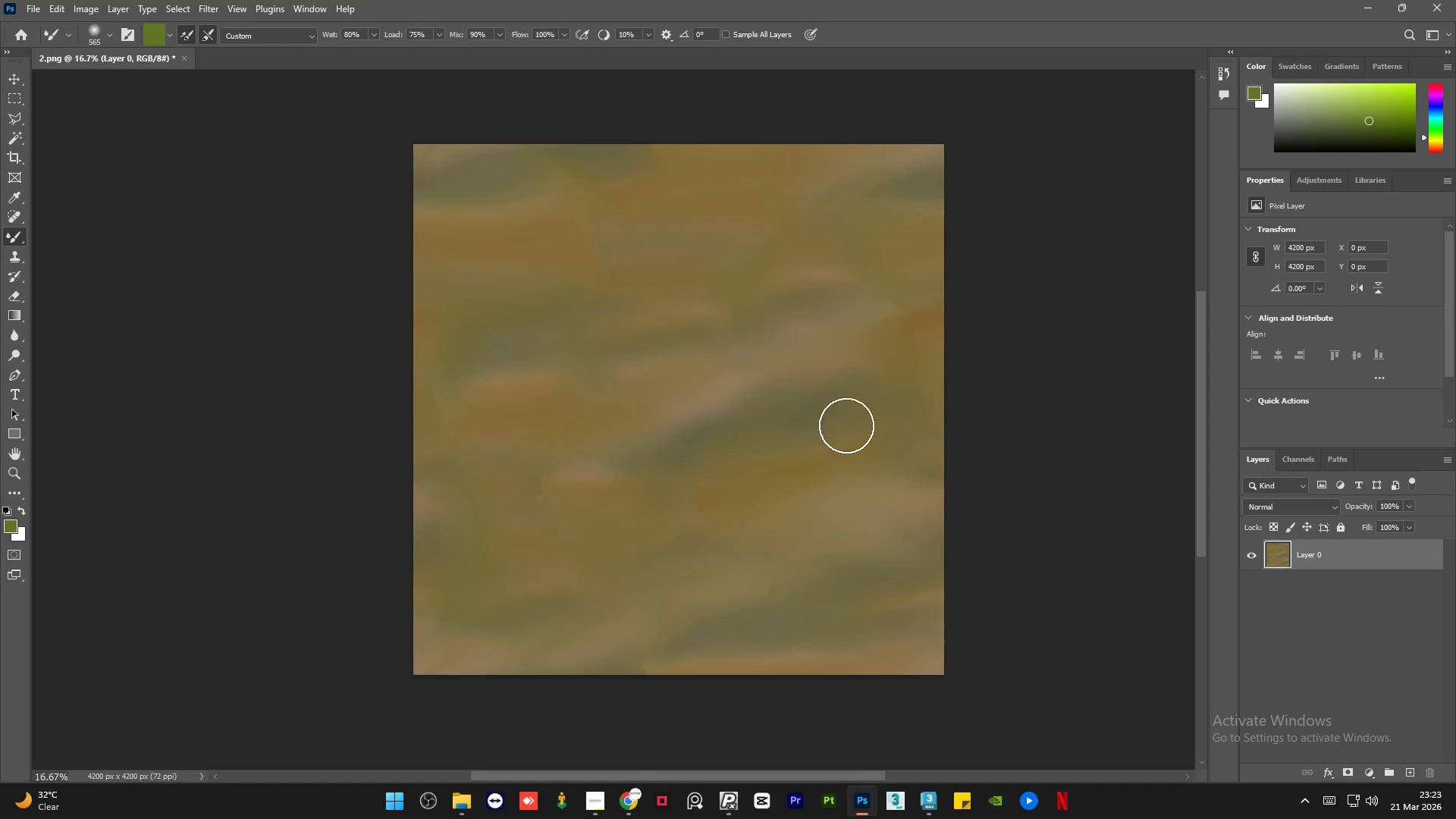 
left_click_drag(start_coordinate=[846, 425], to_coordinate=[784, 412])
 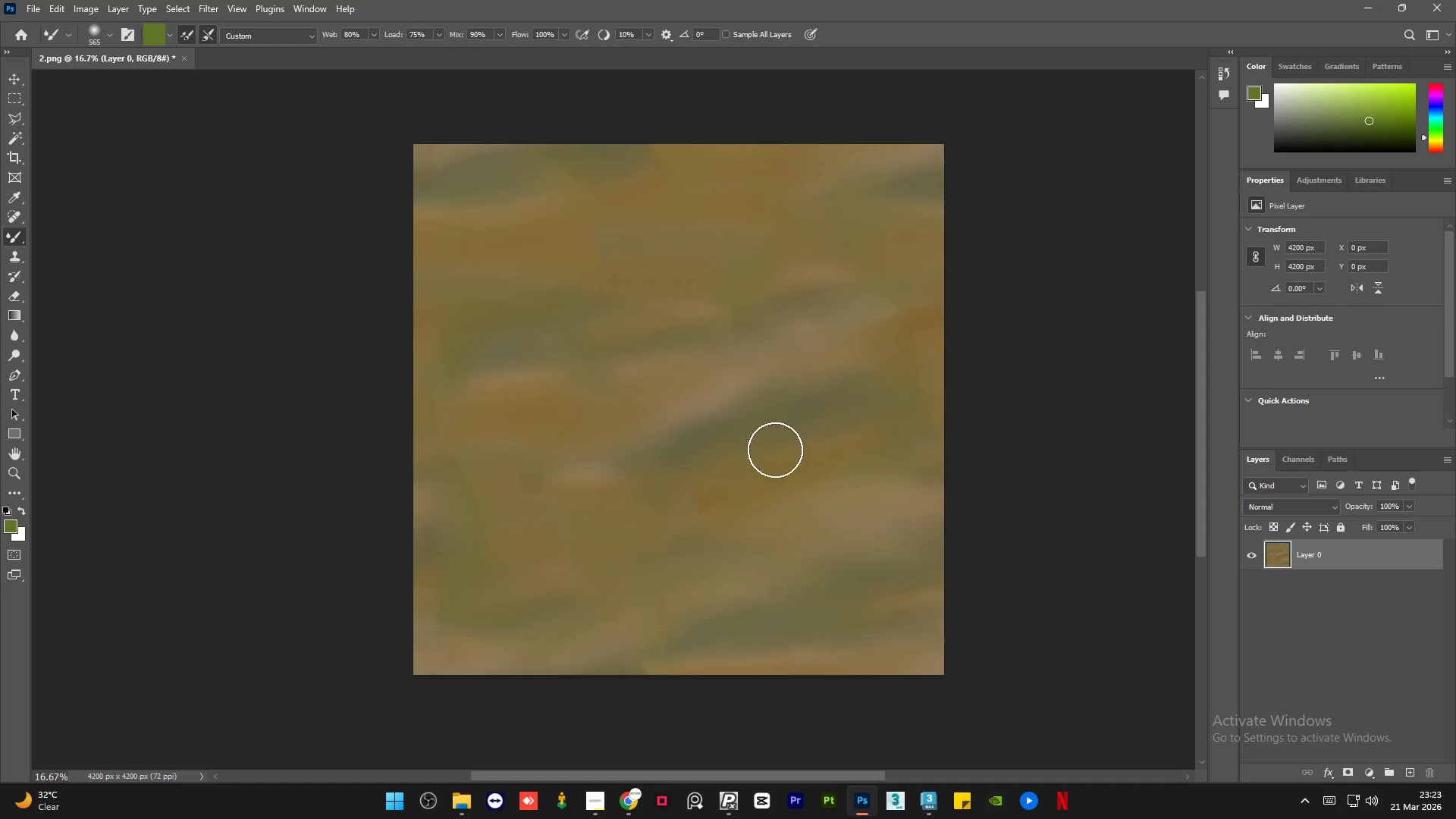 
left_click_drag(start_coordinate=[784, 450], to_coordinate=[698, 453])
 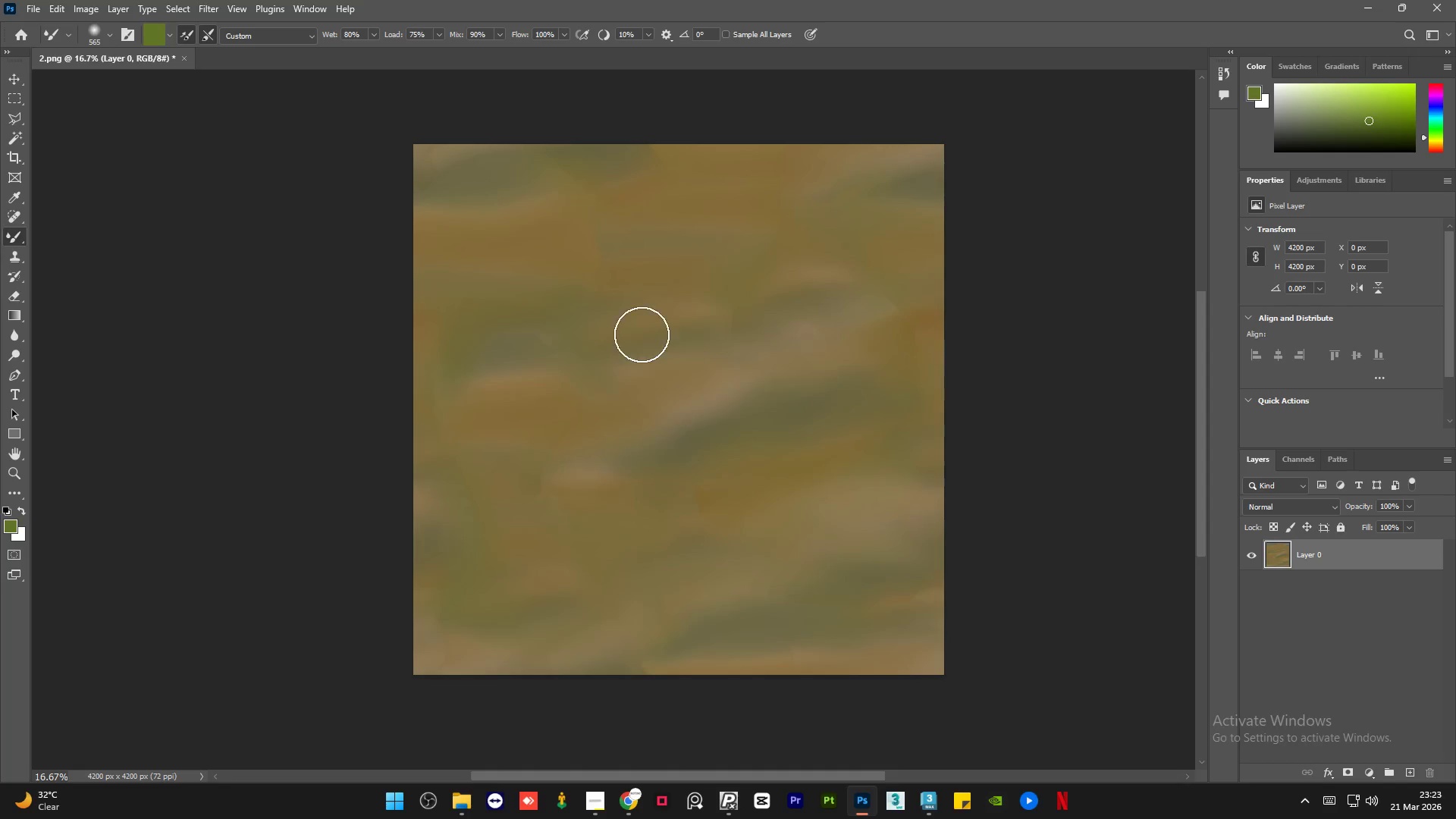 
left_click_drag(start_coordinate=[642, 334], to_coordinate=[697, 309])
 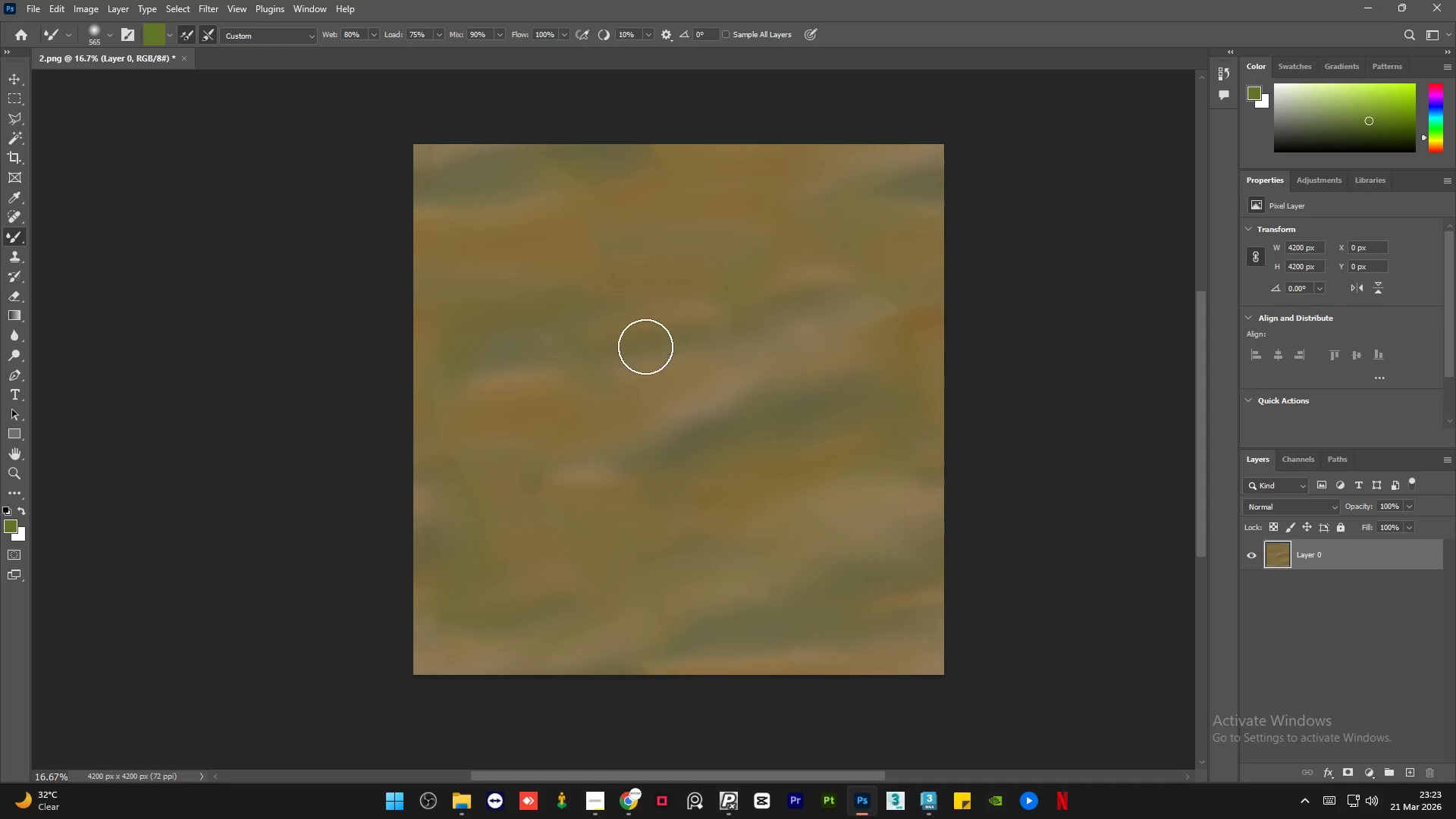 
left_click_drag(start_coordinate=[645, 347], to_coordinate=[664, 332])
 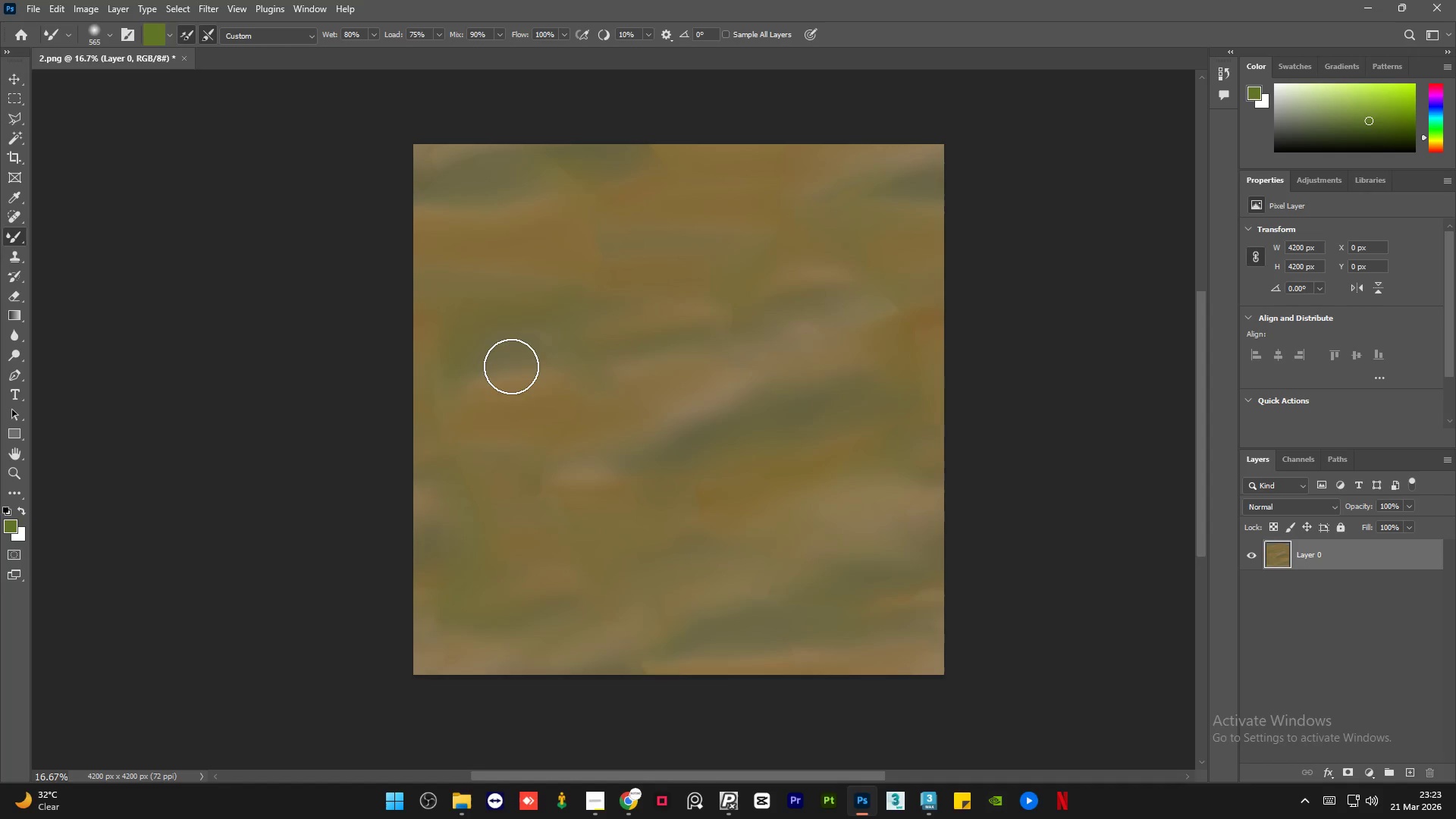 
left_click_drag(start_coordinate=[511, 366], to_coordinate=[472, 363])
 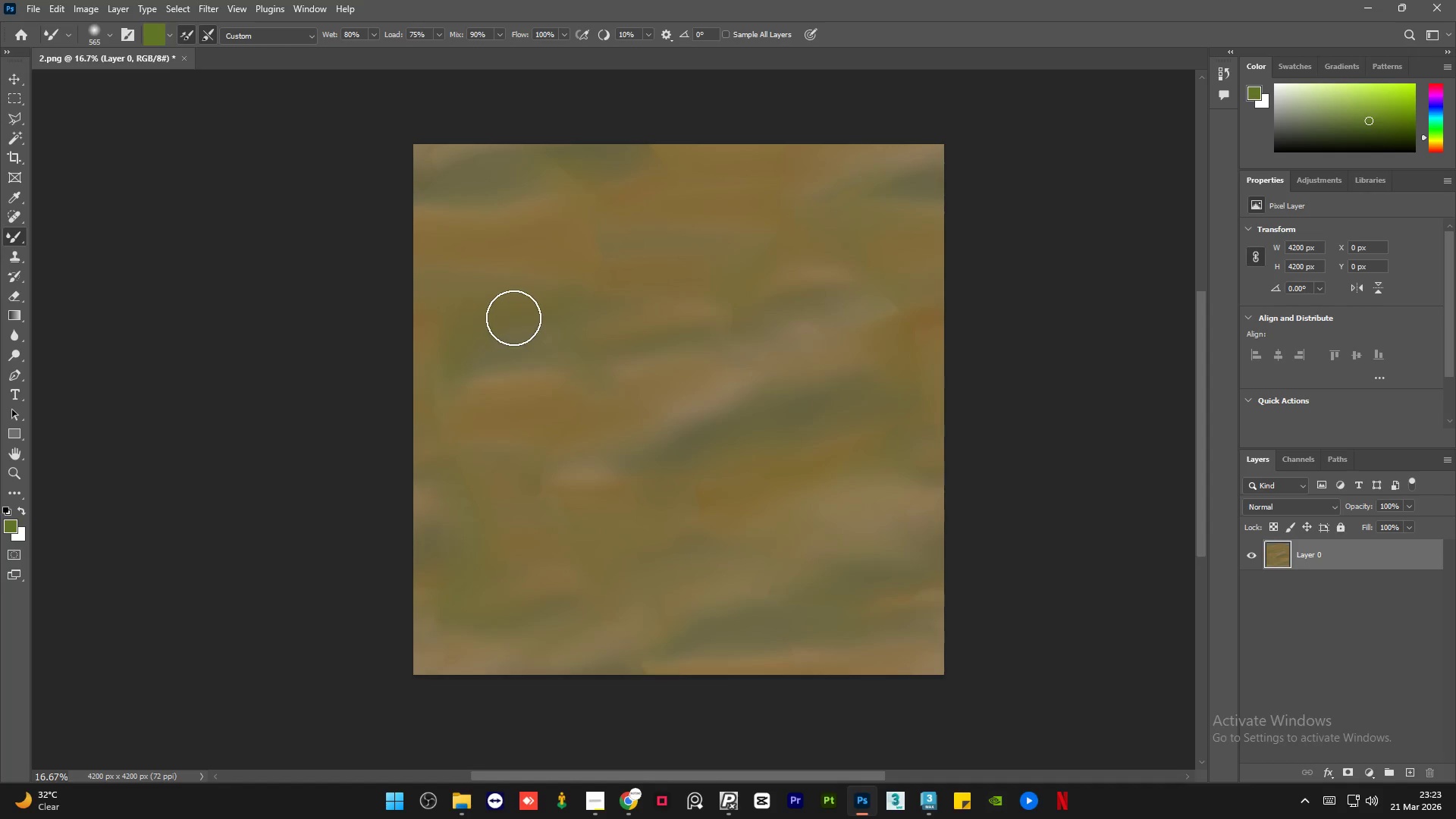 
left_click_drag(start_coordinate=[513, 318], to_coordinate=[541, 308])
 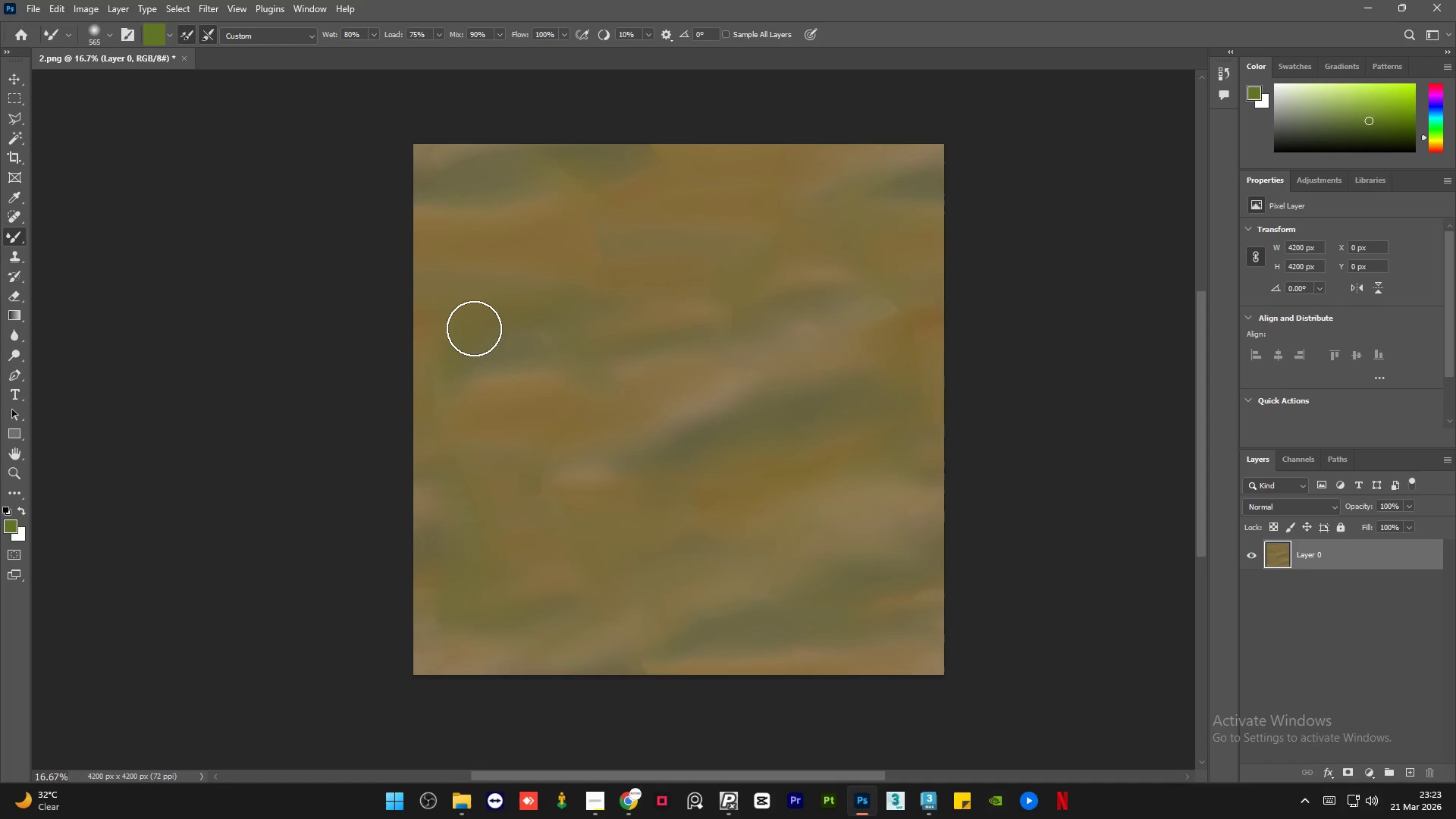 
left_click_drag(start_coordinate=[474, 328], to_coordinate=[516, 309])
 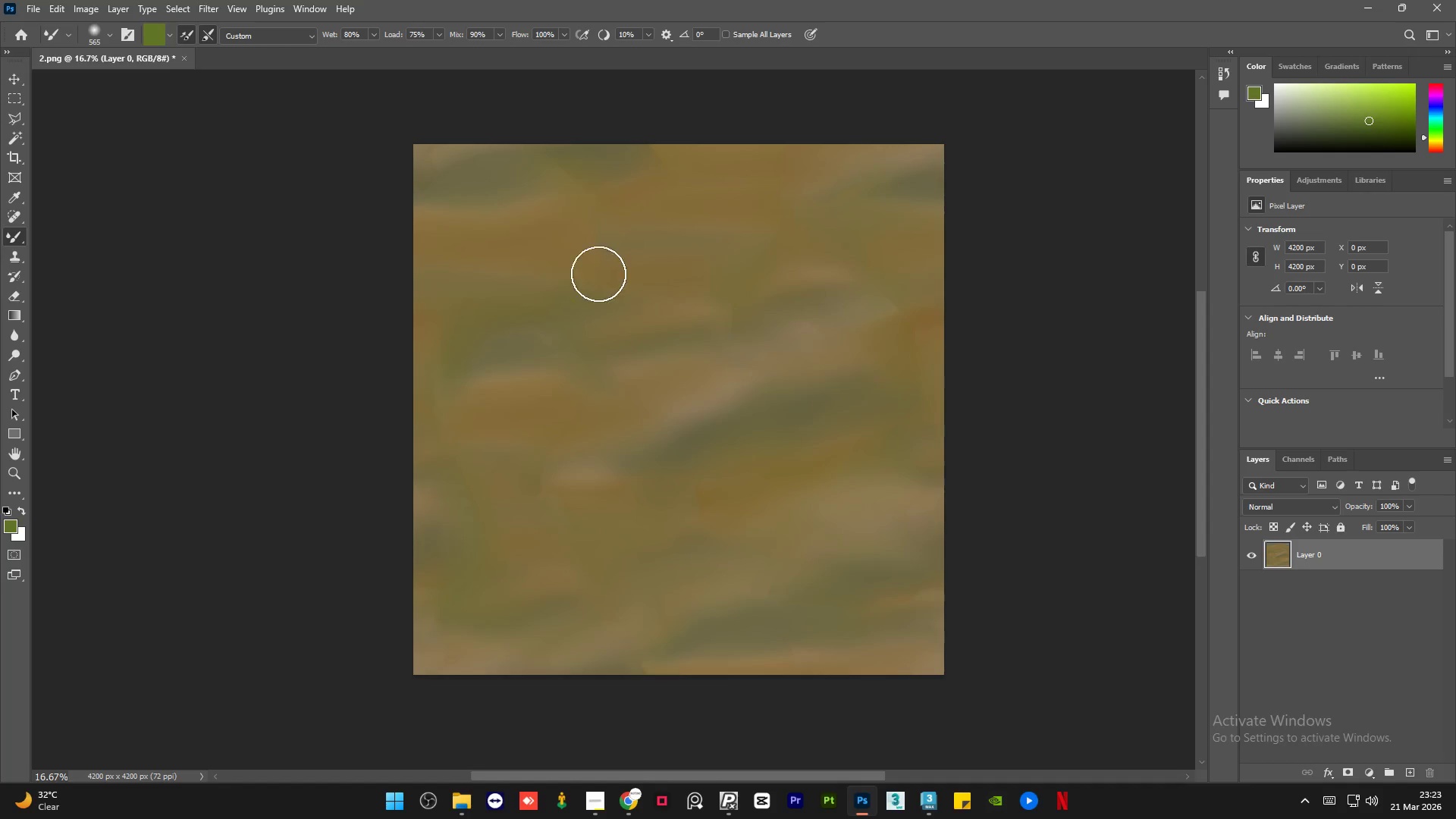 
left_click_drag(start_coordinate=[612, 266], to_coordinate=[628, 241])
 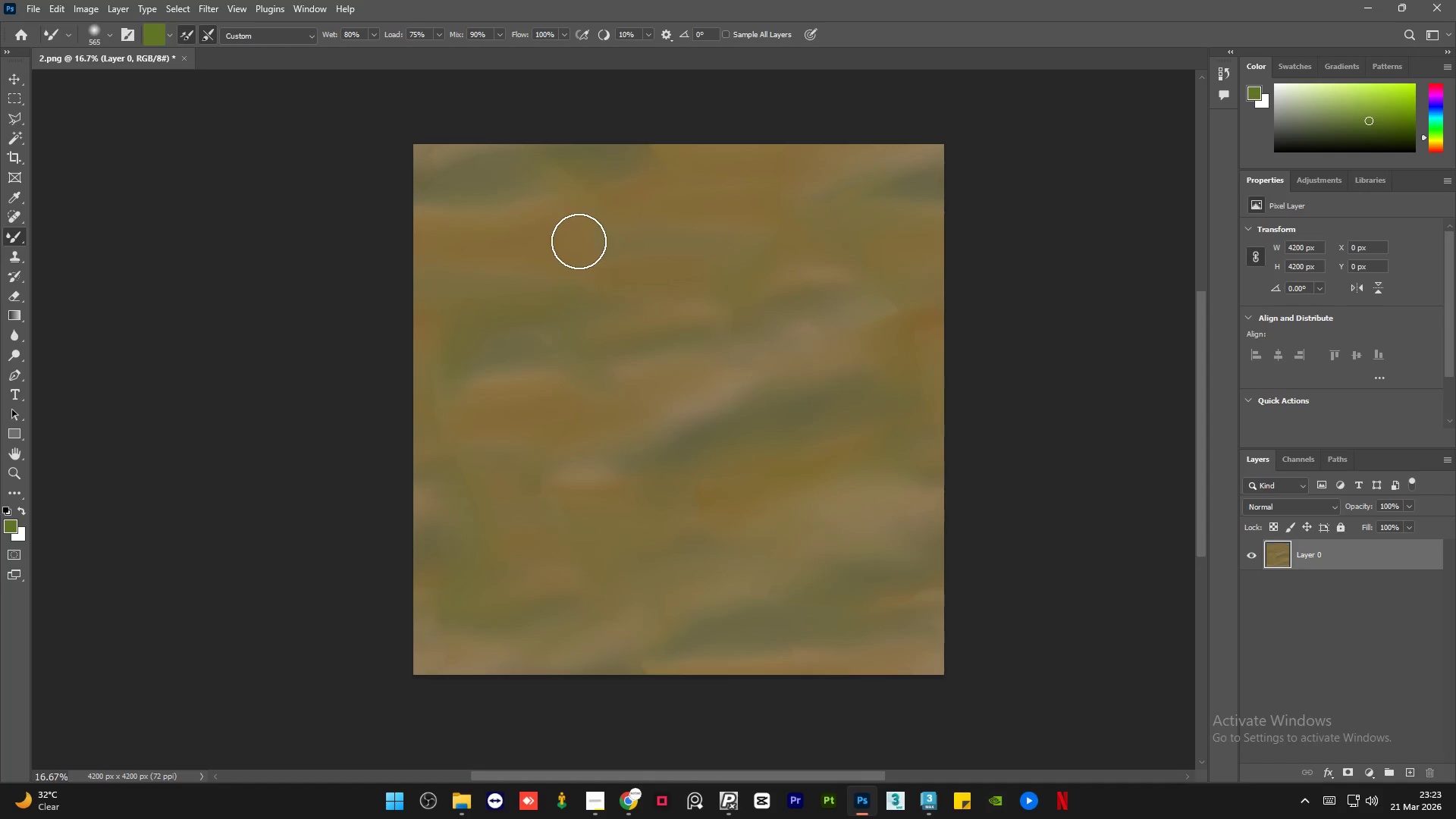 
left_click_drag(start_coordinate=[601, 232], to_coordinate=[614, 222])
 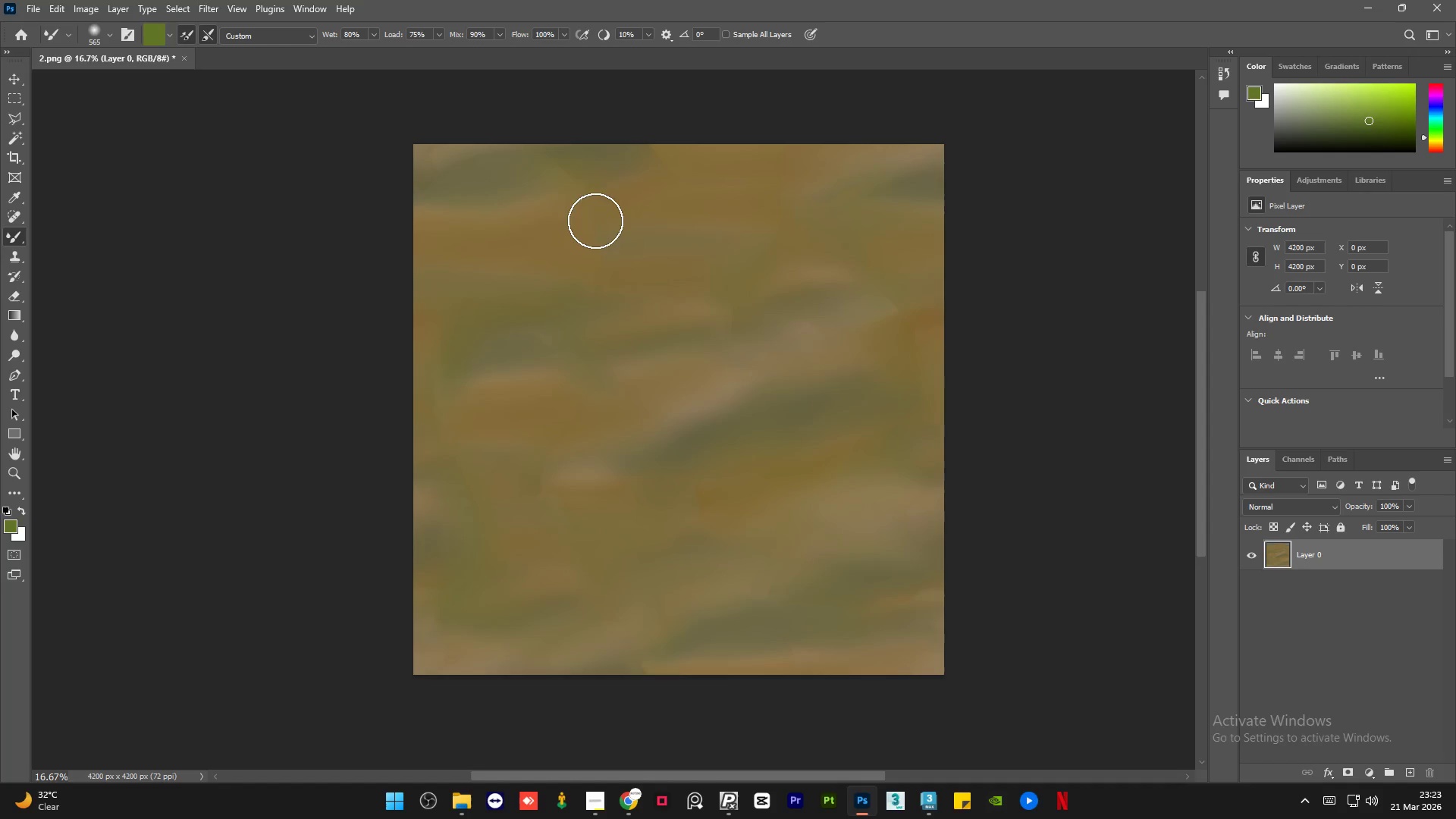 
left_click_drag(start_coordinate=[591, 221], to_coordinate=[612, 198])
 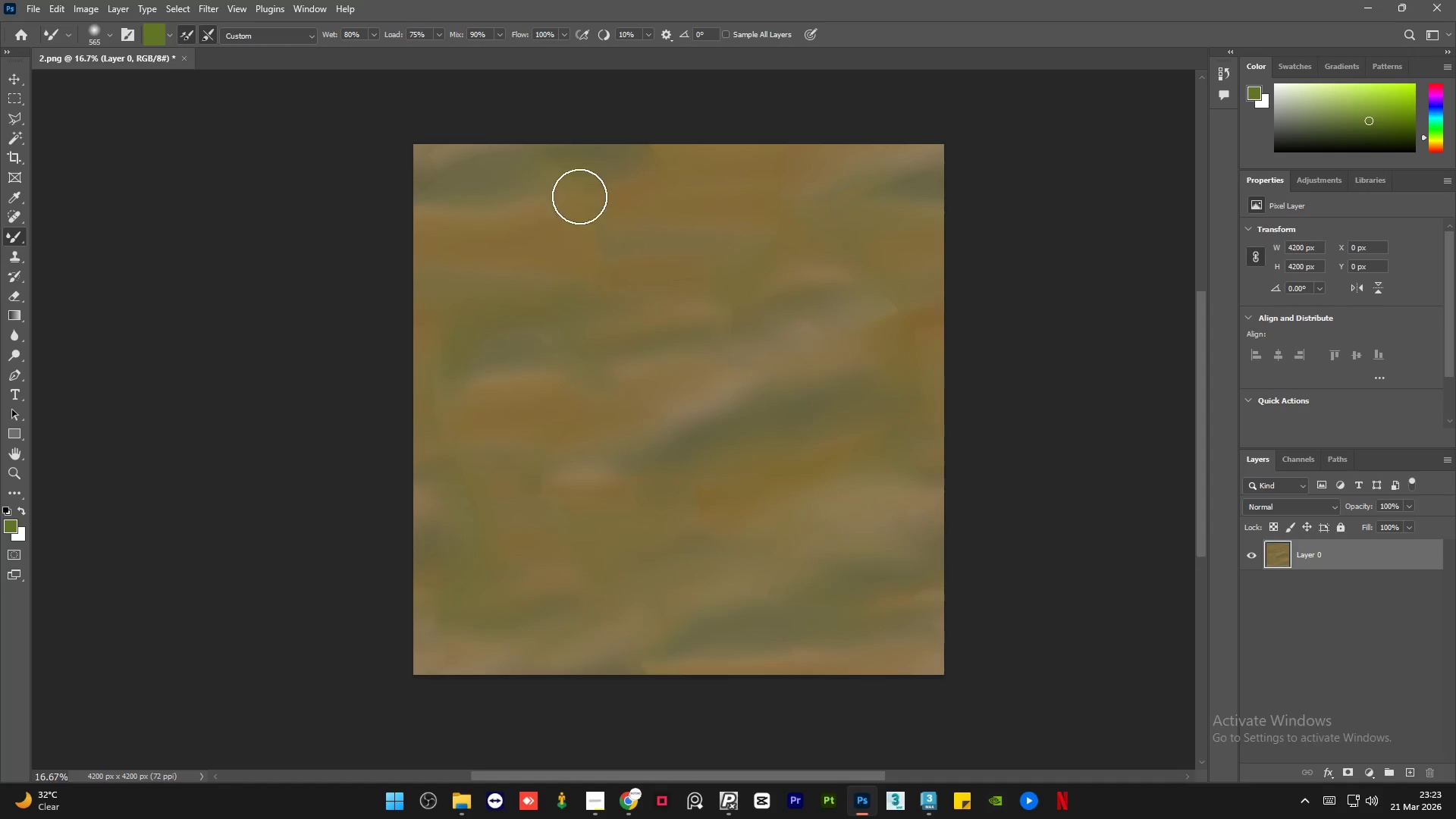 
left_click_drag(start_coordinate=[579, 196], to_coordinate=[605, 184])
 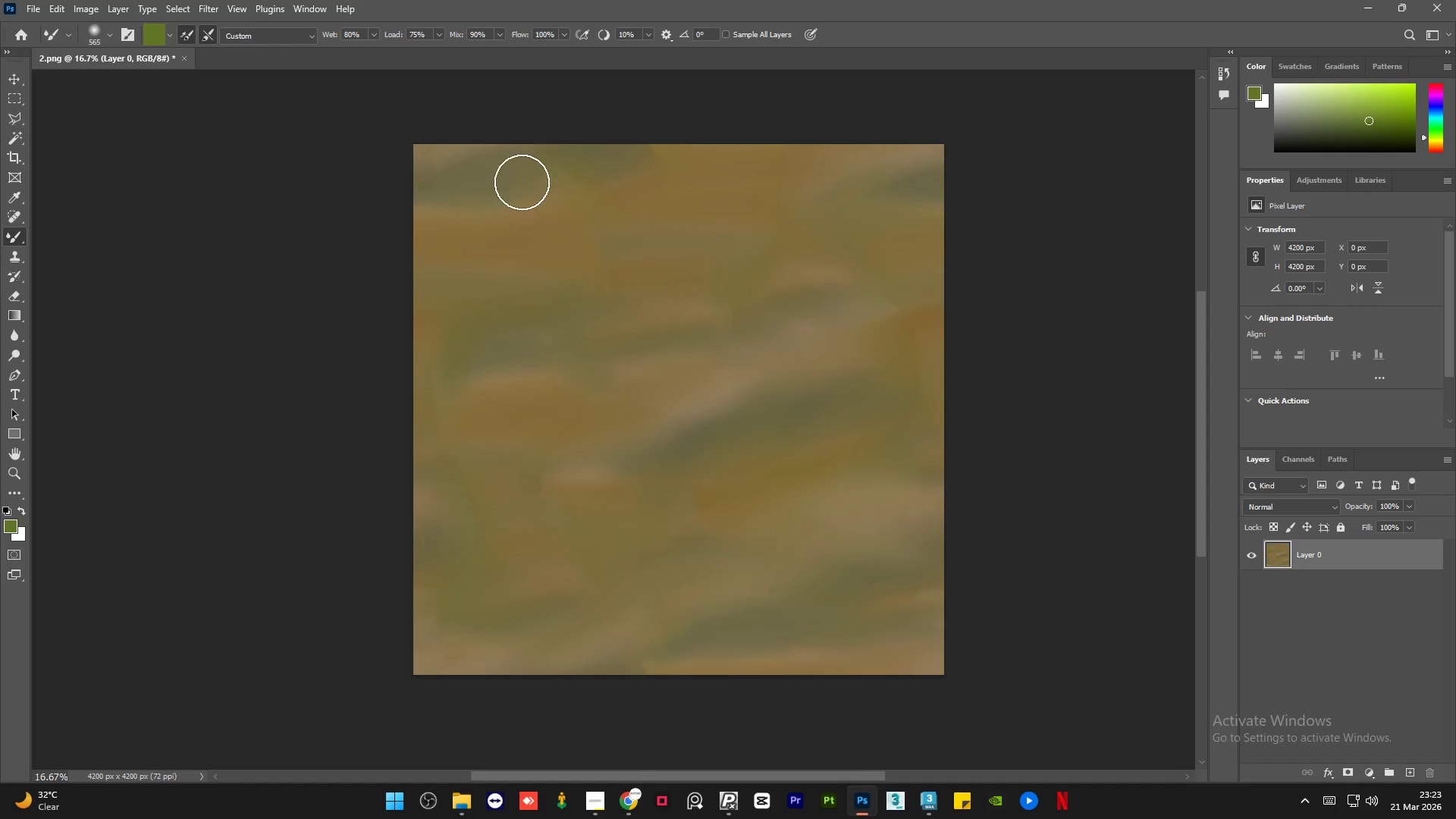 
left_click_drag(start_coordinate=[513, 201], to_coordinate=[538, 181])
 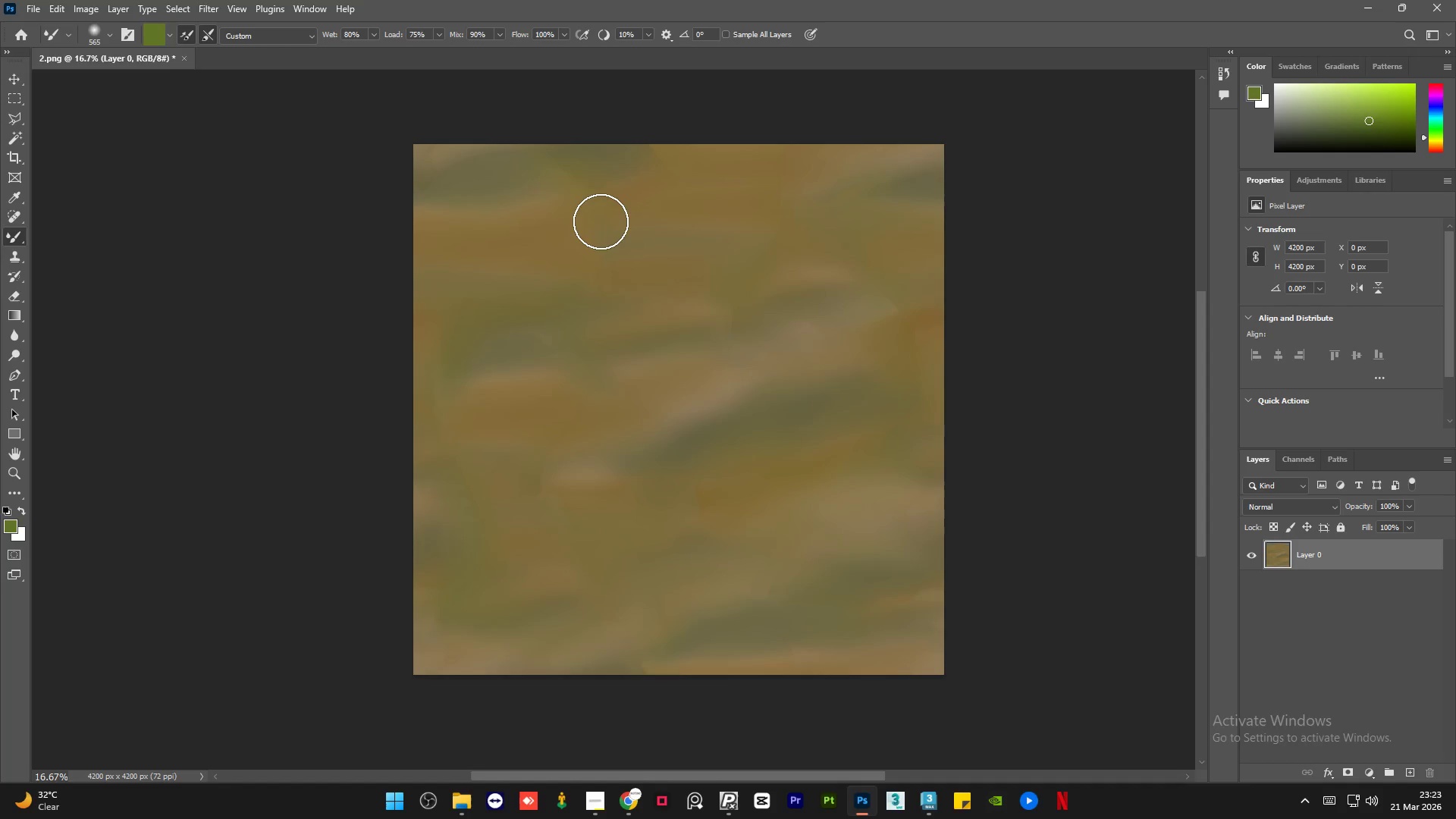 
left_click_drag(start_coordinate=[601, 221], to_coordinate=[609, 221])
 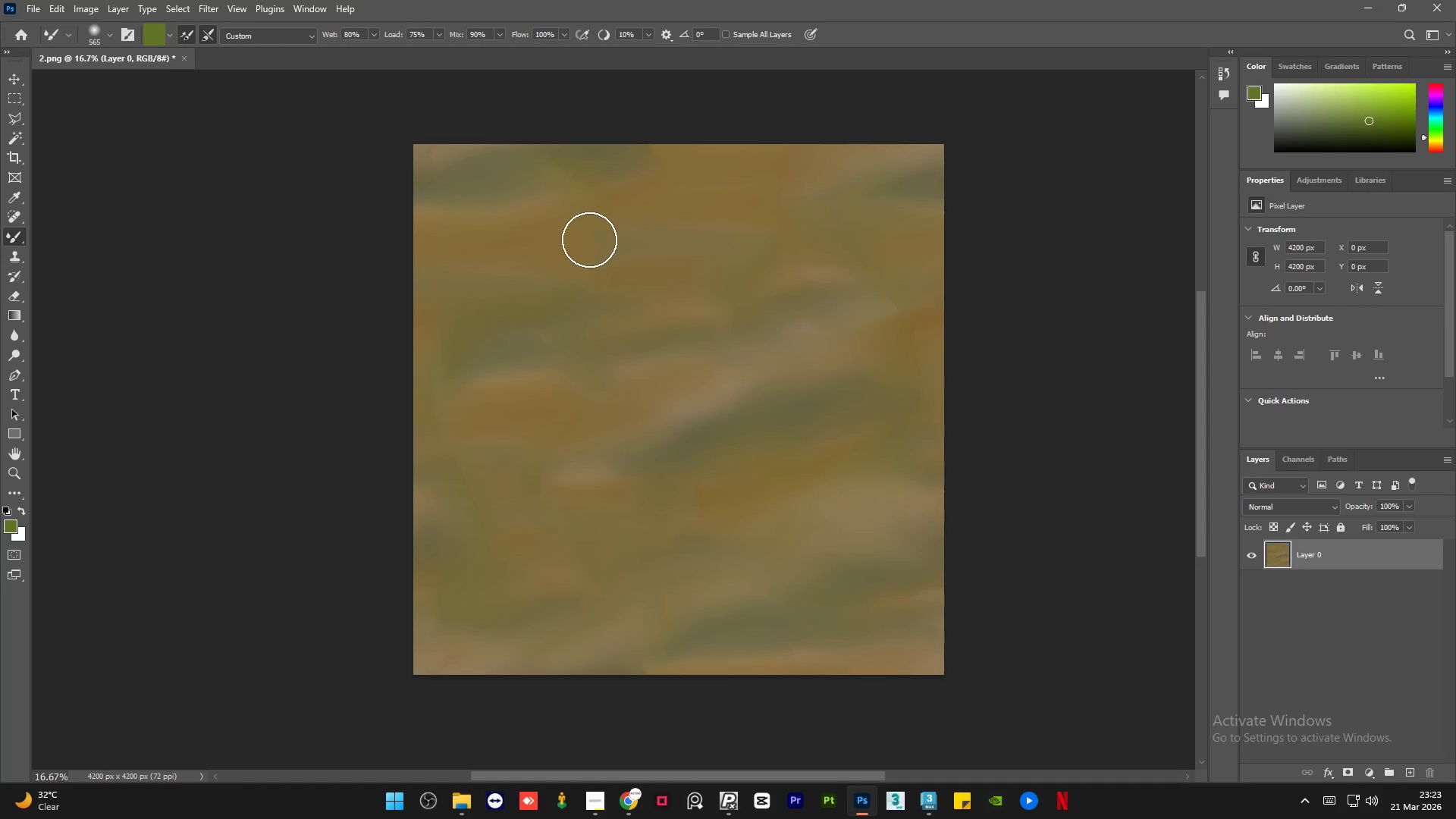 
left_click_drag(start_coordinate=[592, 240], to_coordinate=[613, 236])
 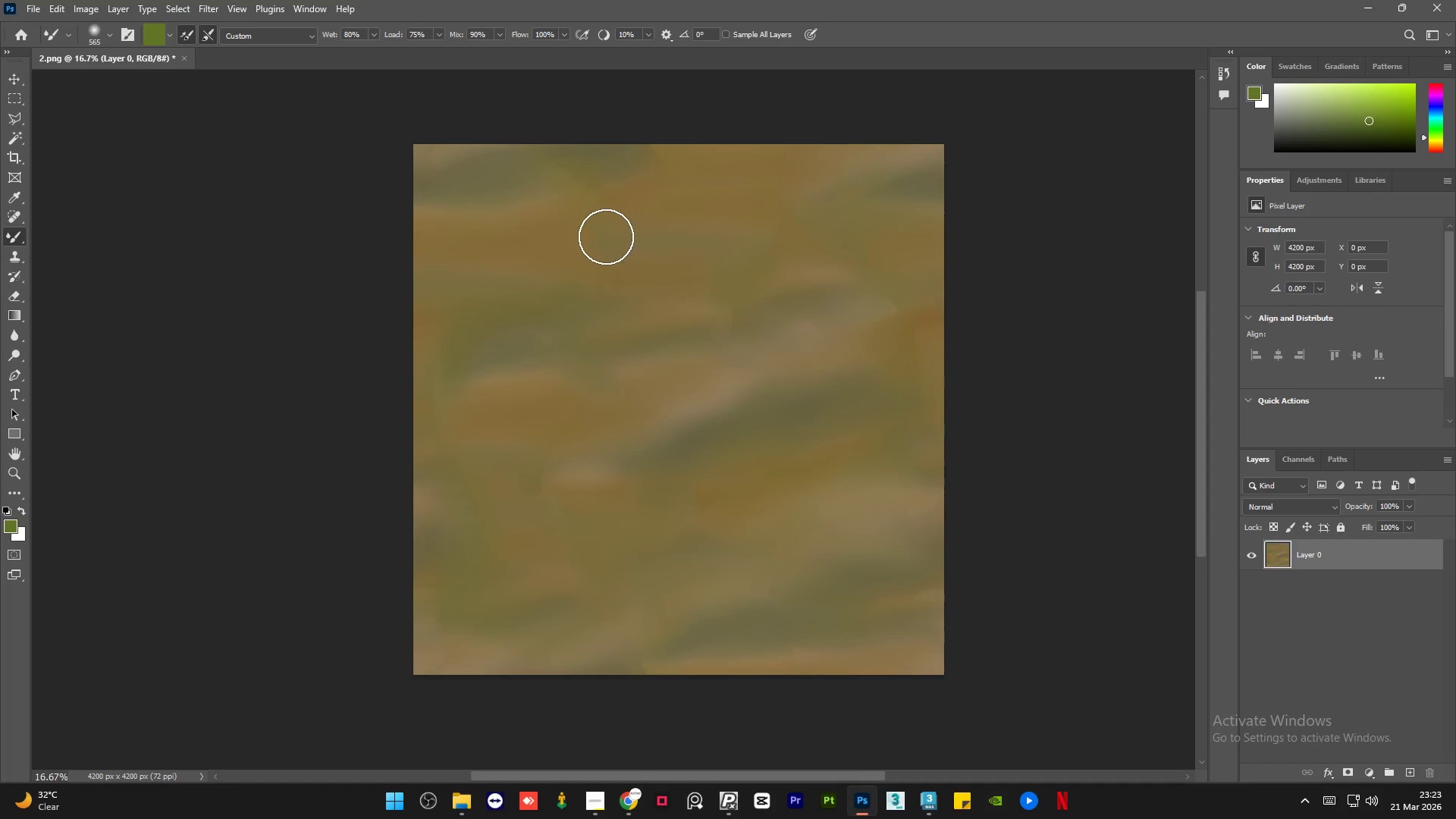 
left_click_drag(start_coordinate=[605, 237], to_coordinate=[650, 233])
 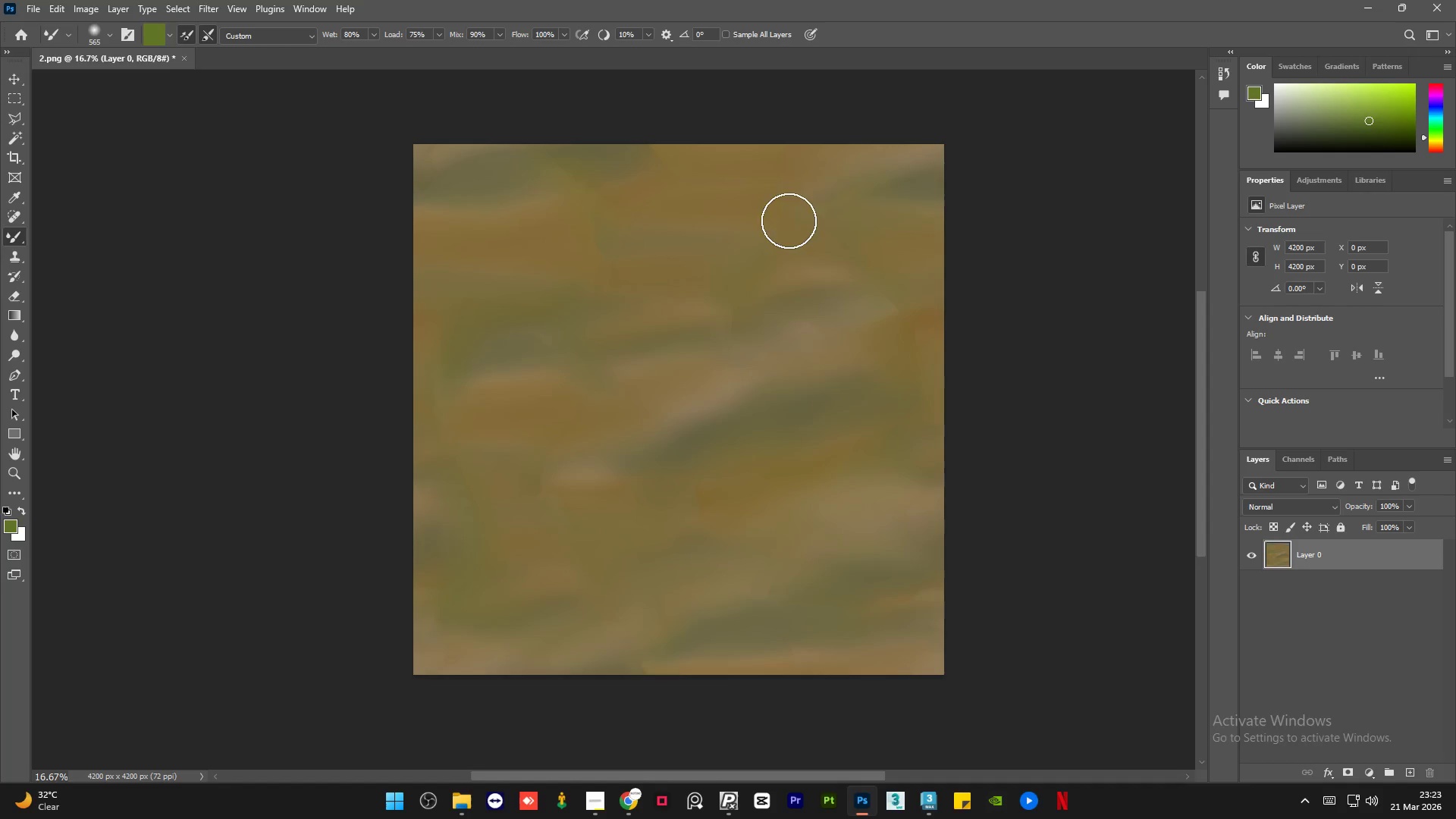 
left_click_drag(start_coordinate=[791, 220], to_coordinate=[845, 209])
 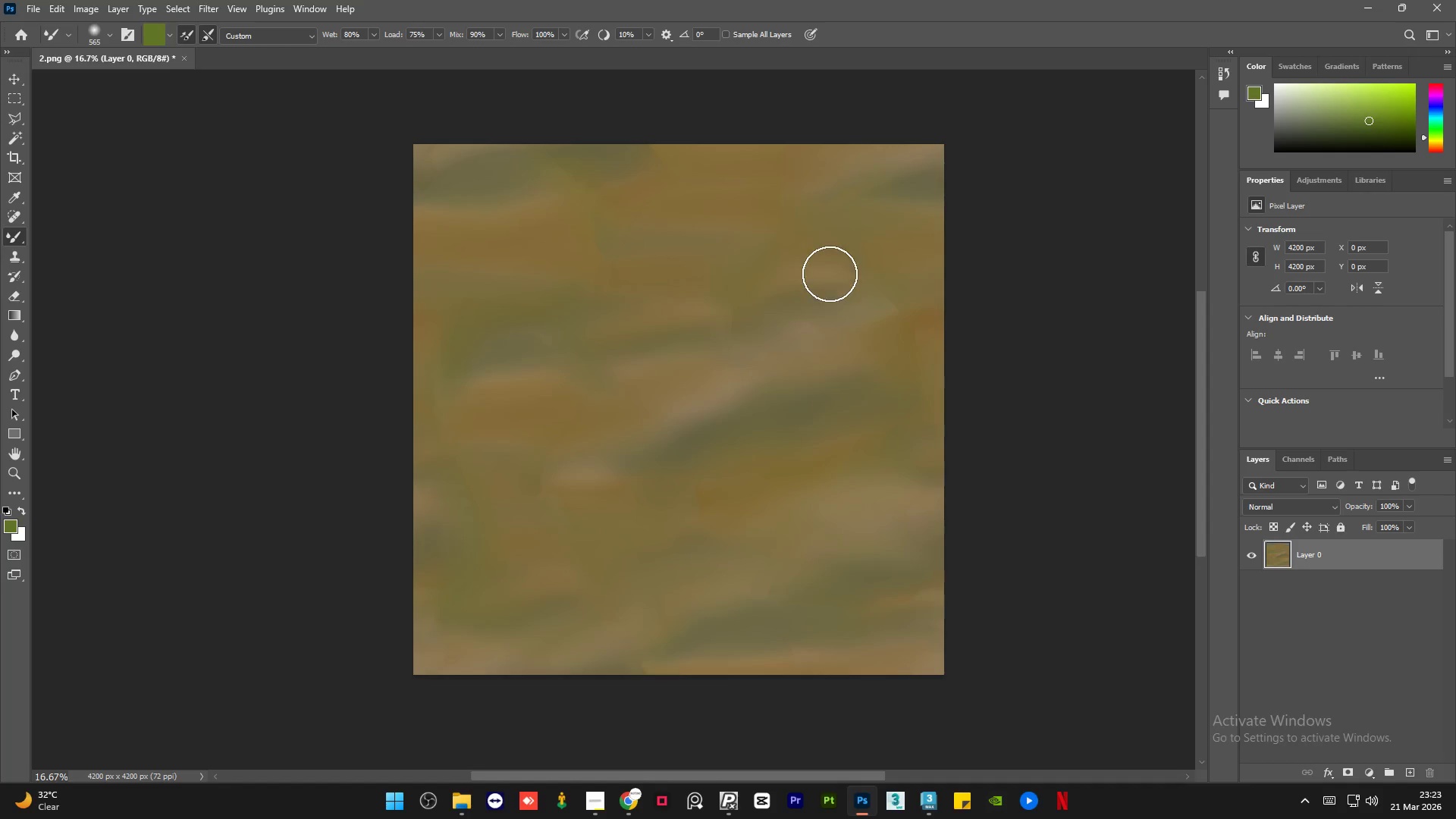 
left_click_drag(start_coordinate=[829, 274], to_coordinate=[852, 261])
 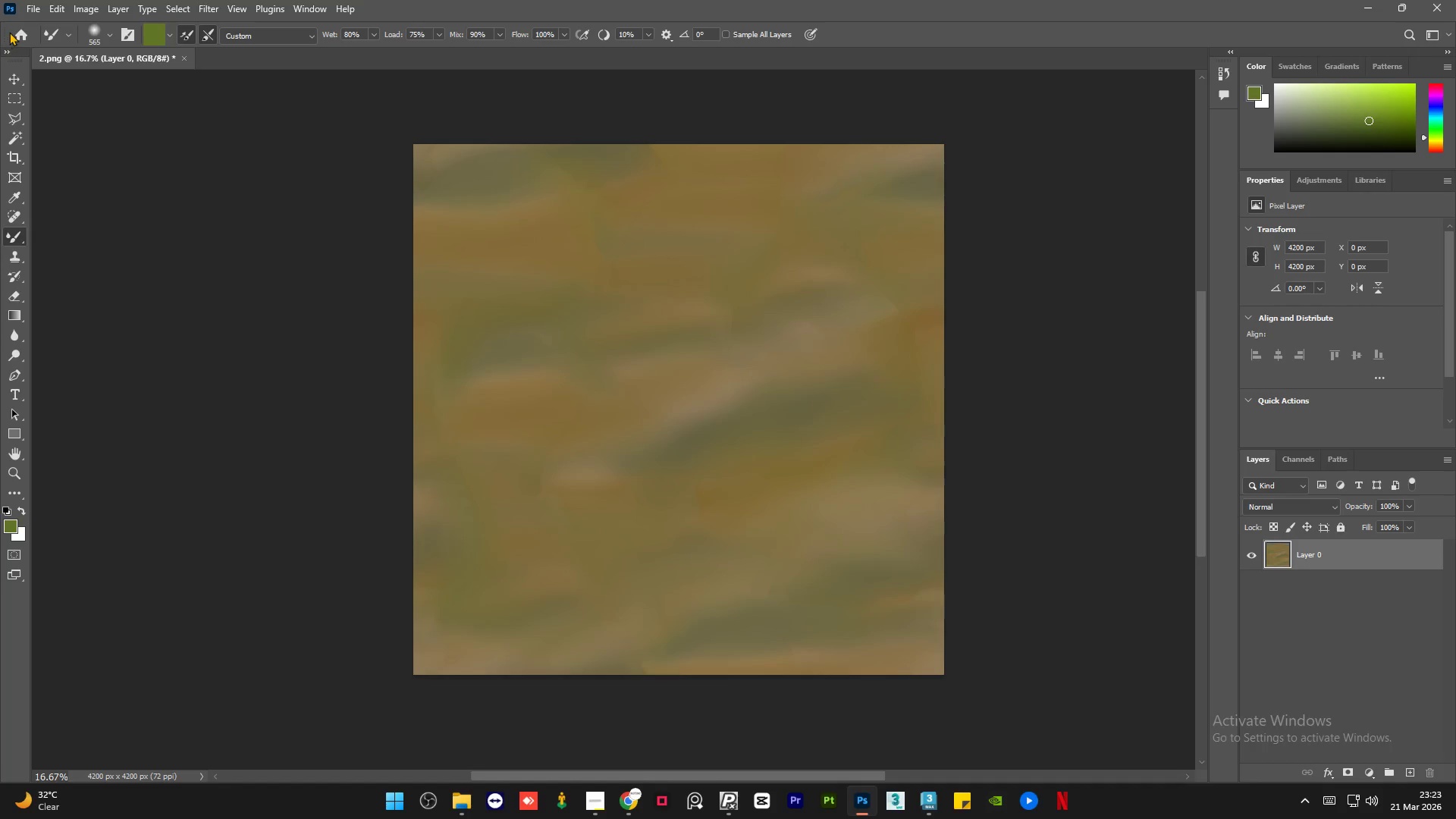 
left_click([35, 2])
 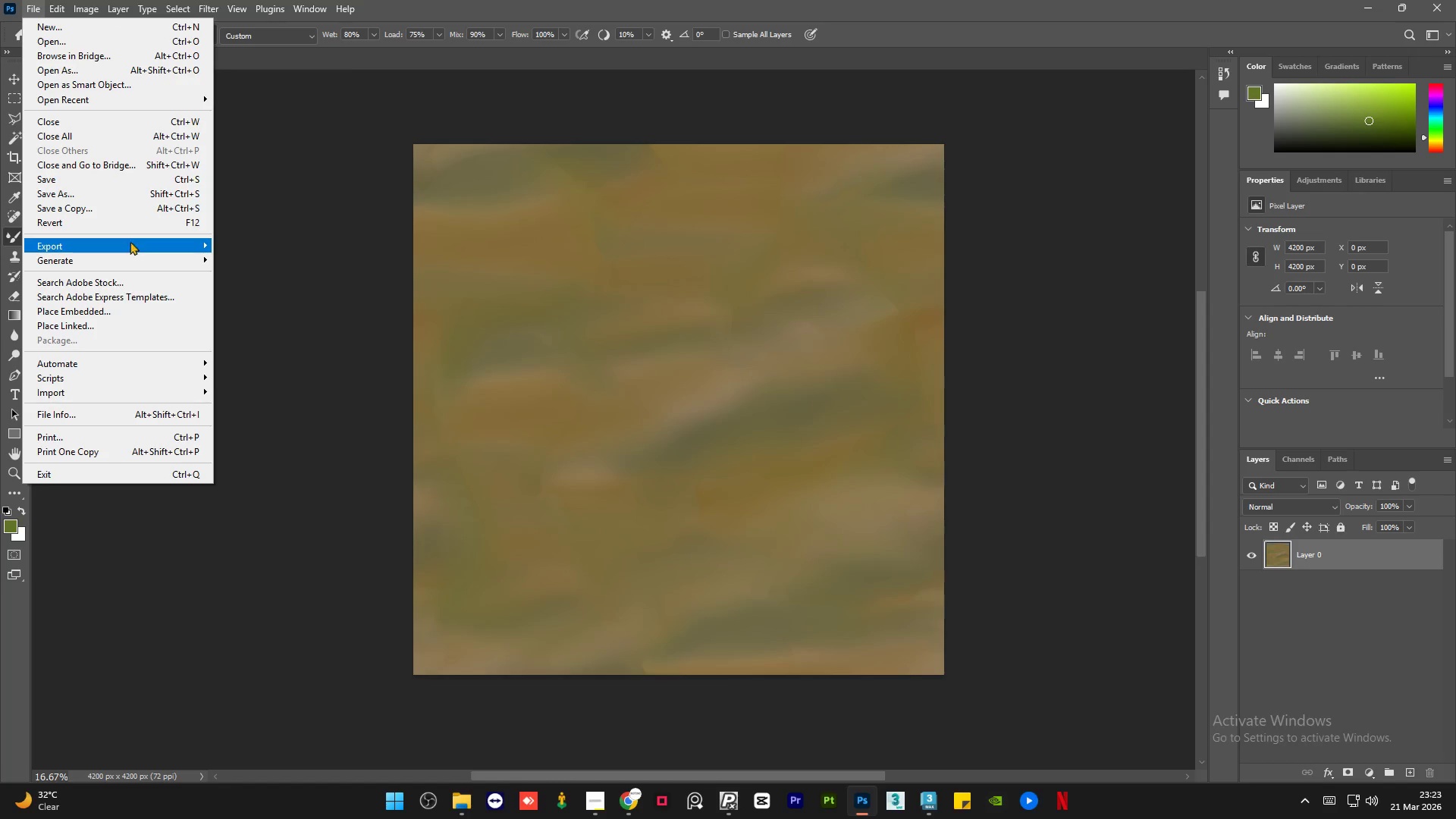 
left_click([133, 239])
 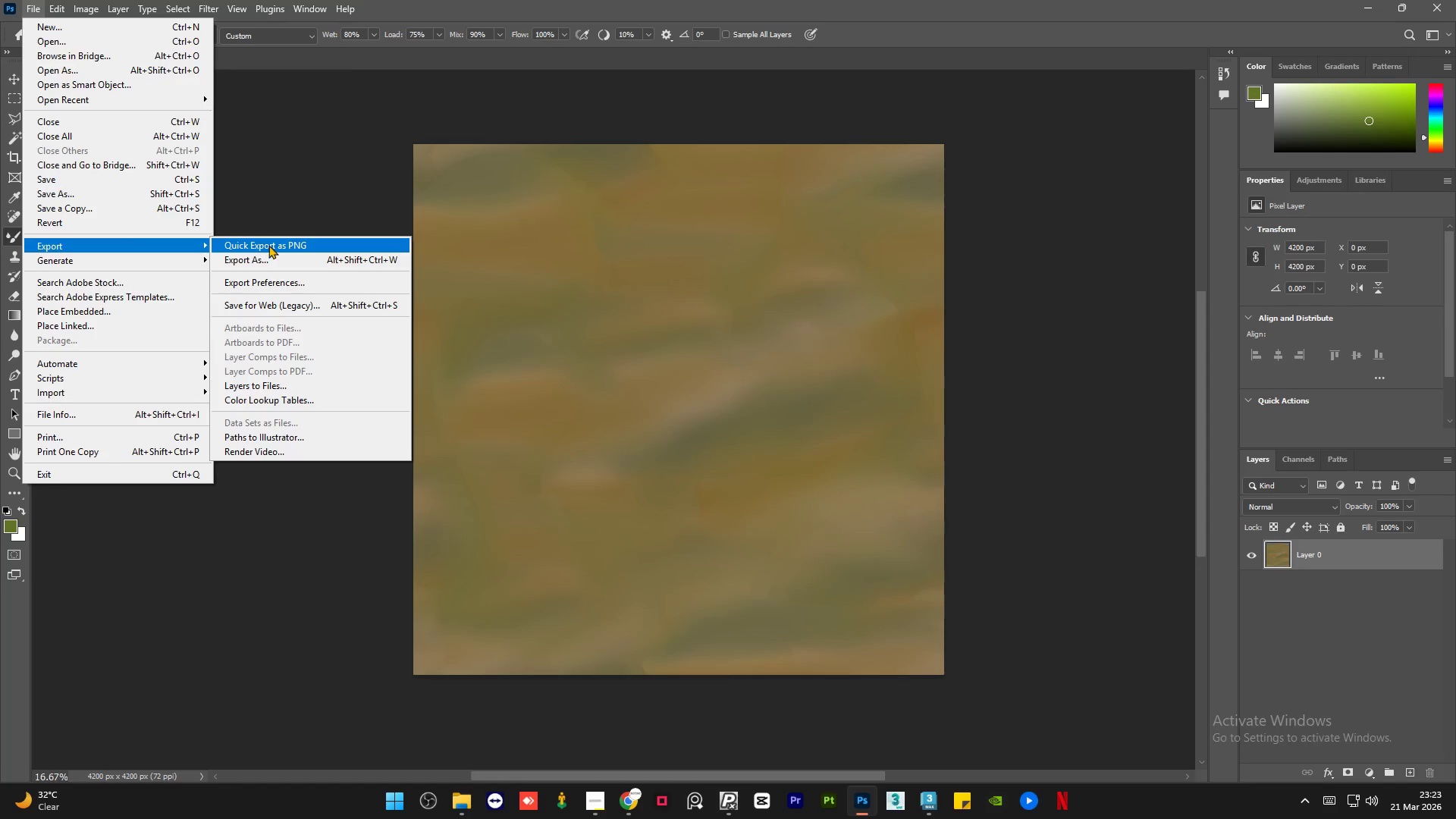 
left_click([268, 245])
 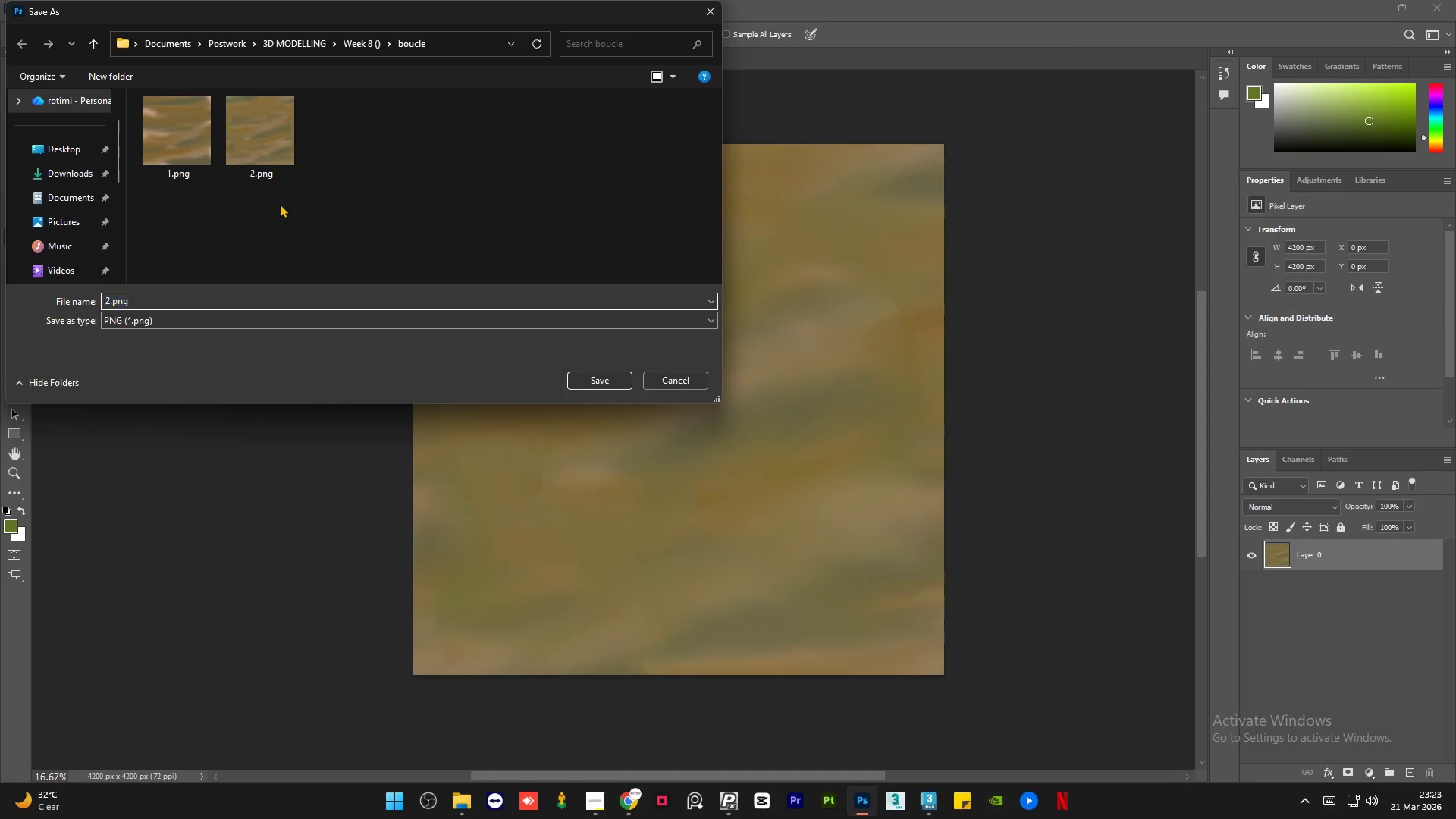 
double_click([262, 134])
 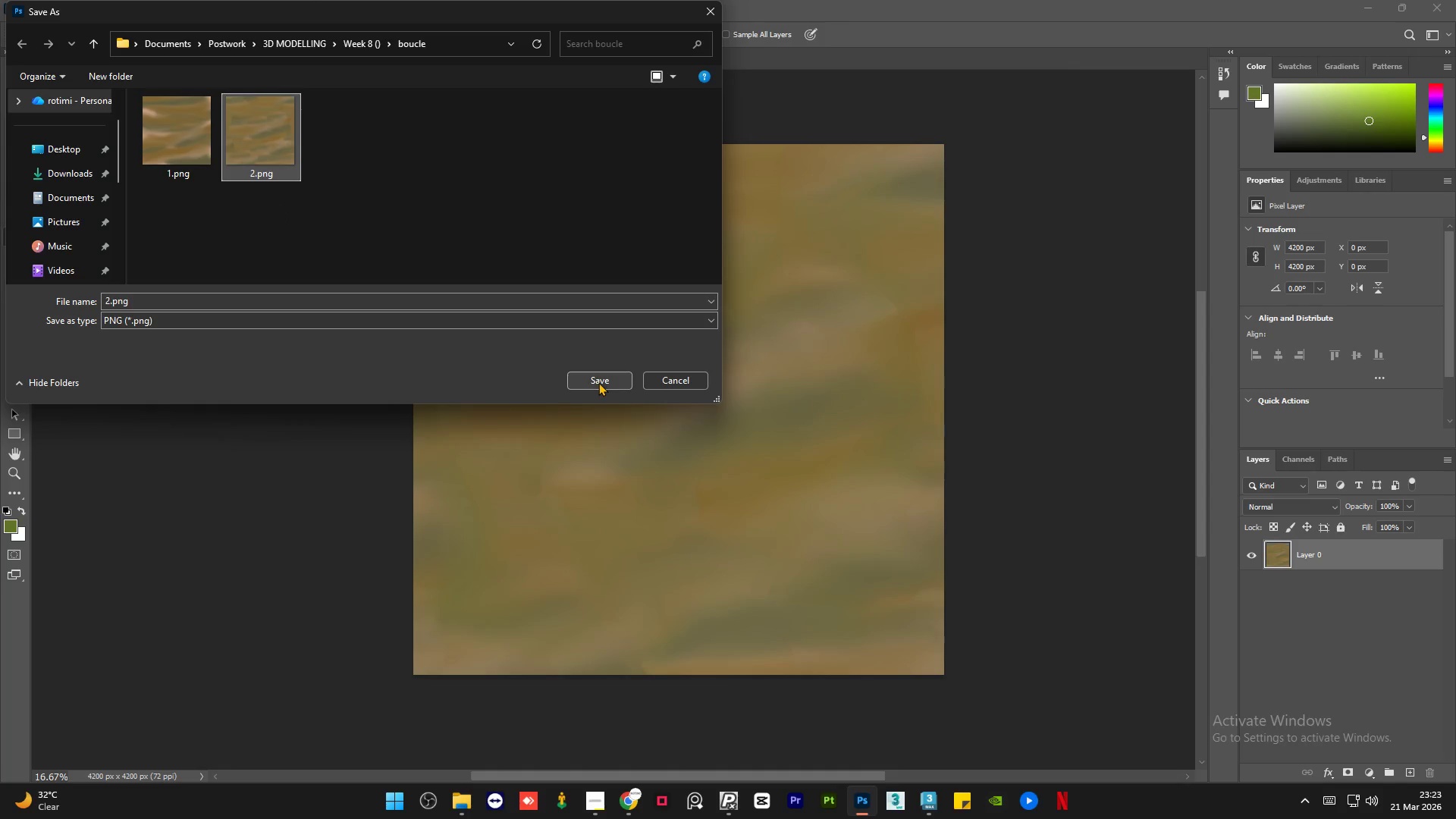 
left_click([598, 378])
 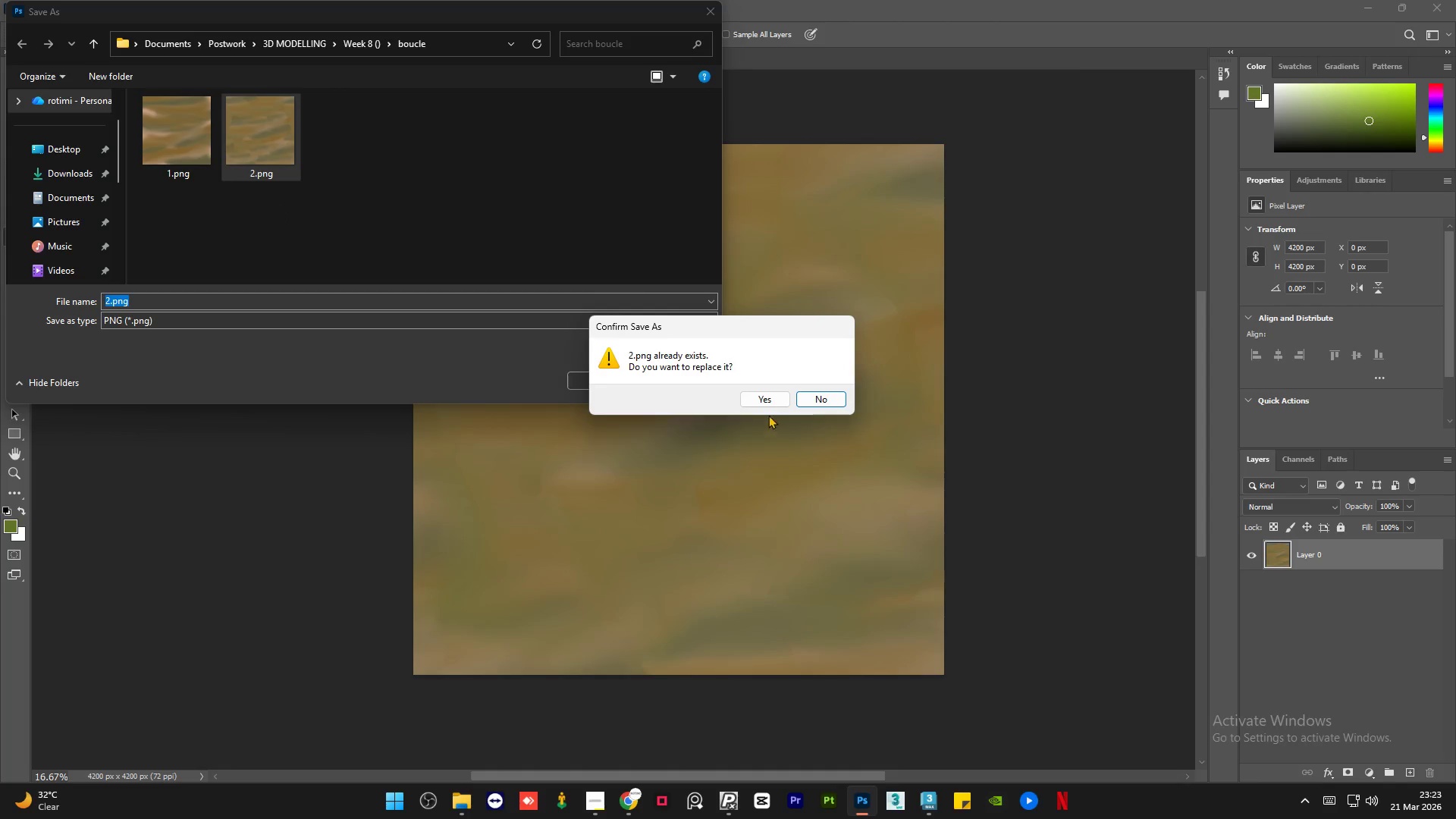 
left_click([769, 400])
 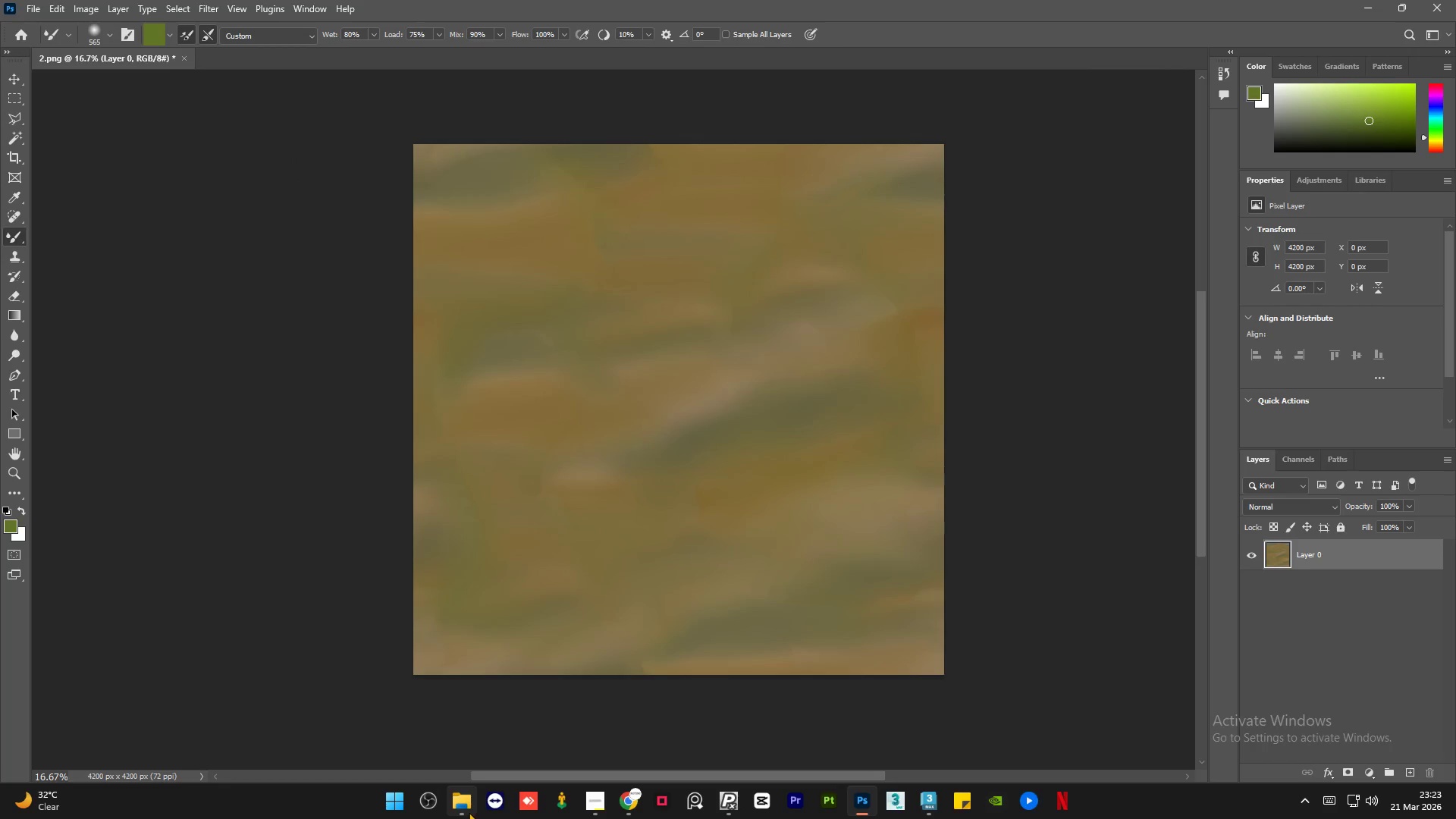 
left_click([469, 811])
 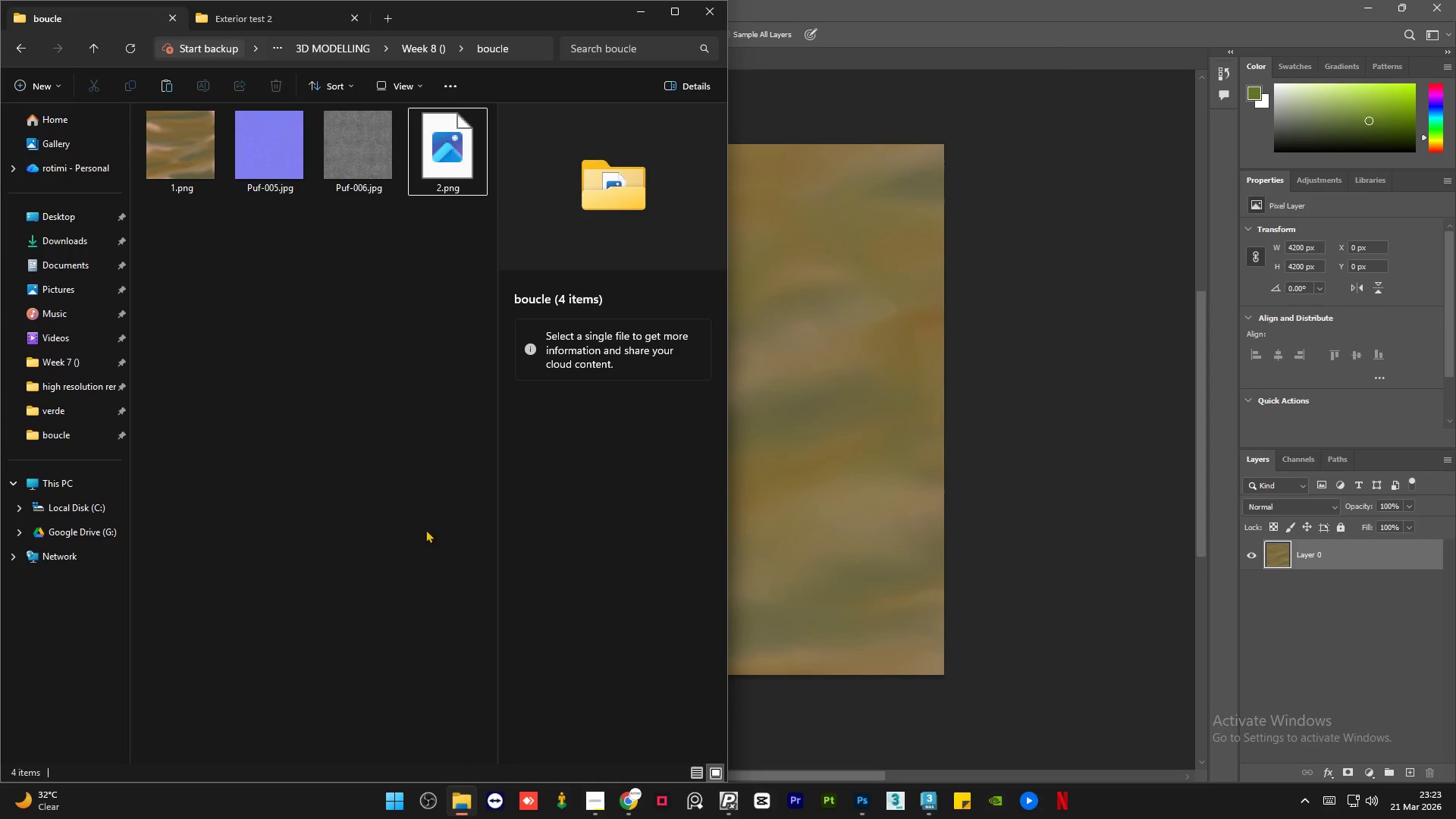 
left_click([370, 378])
 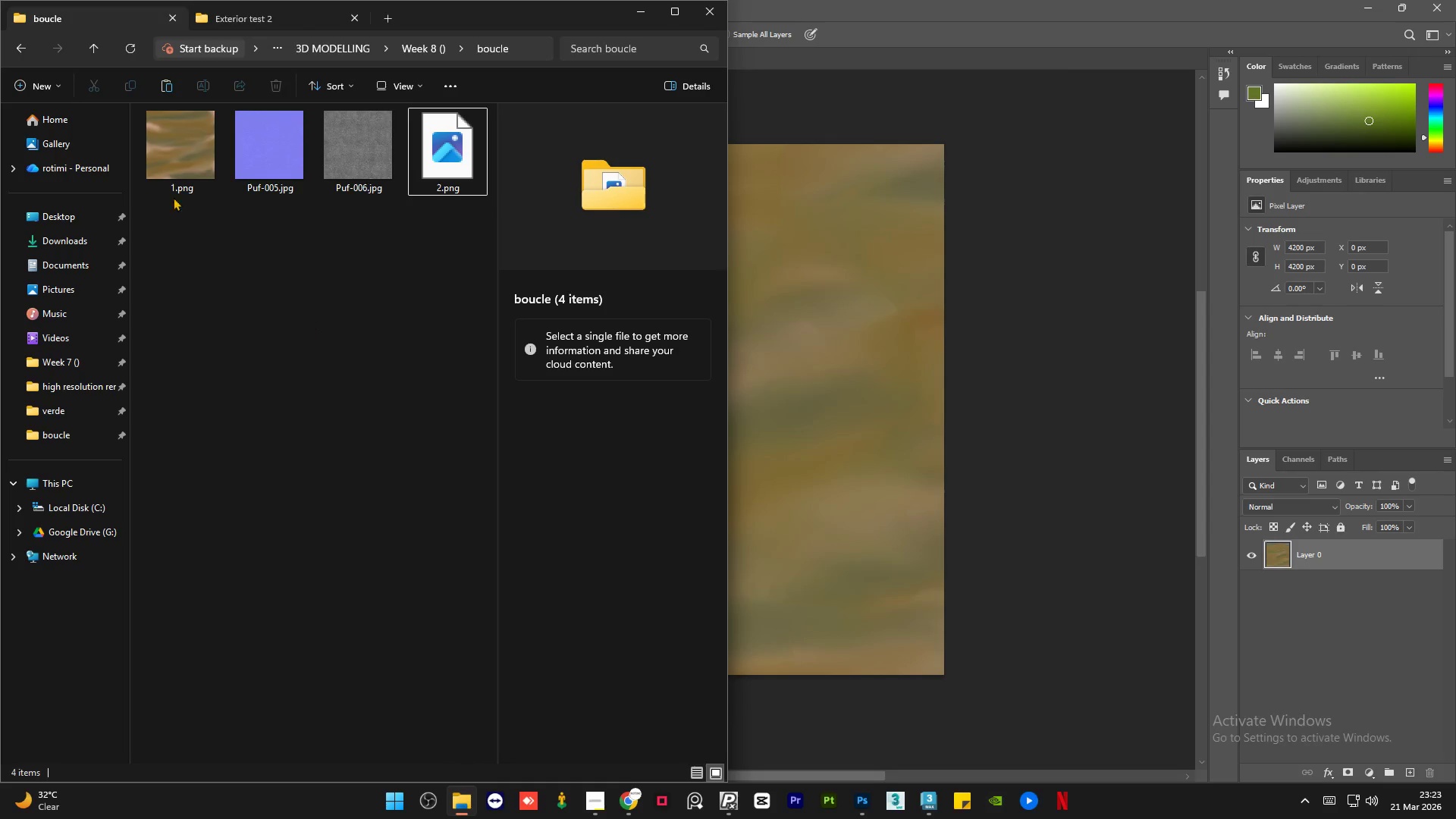 
left_click([158, 163])
 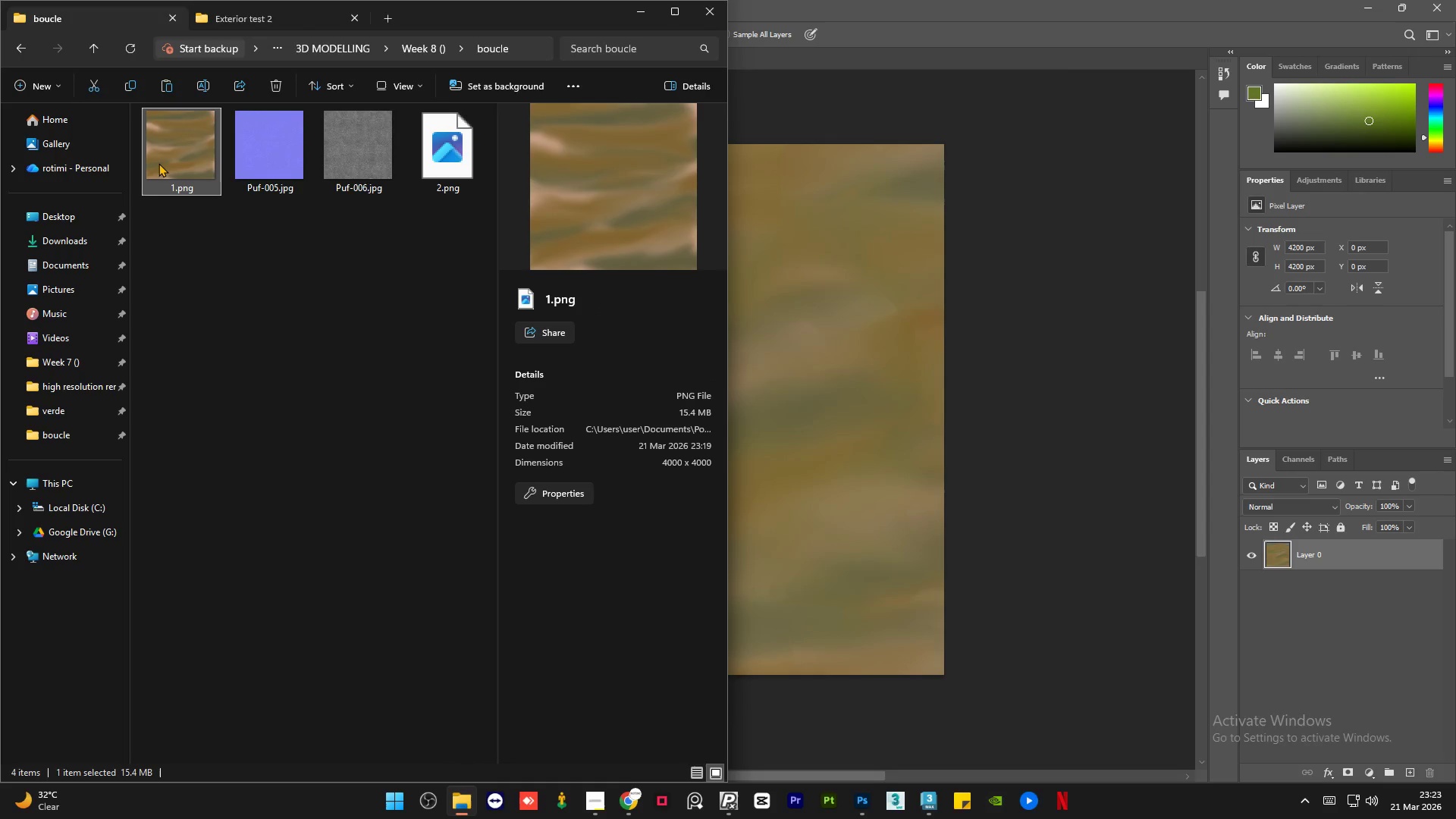 
key(Delete)
 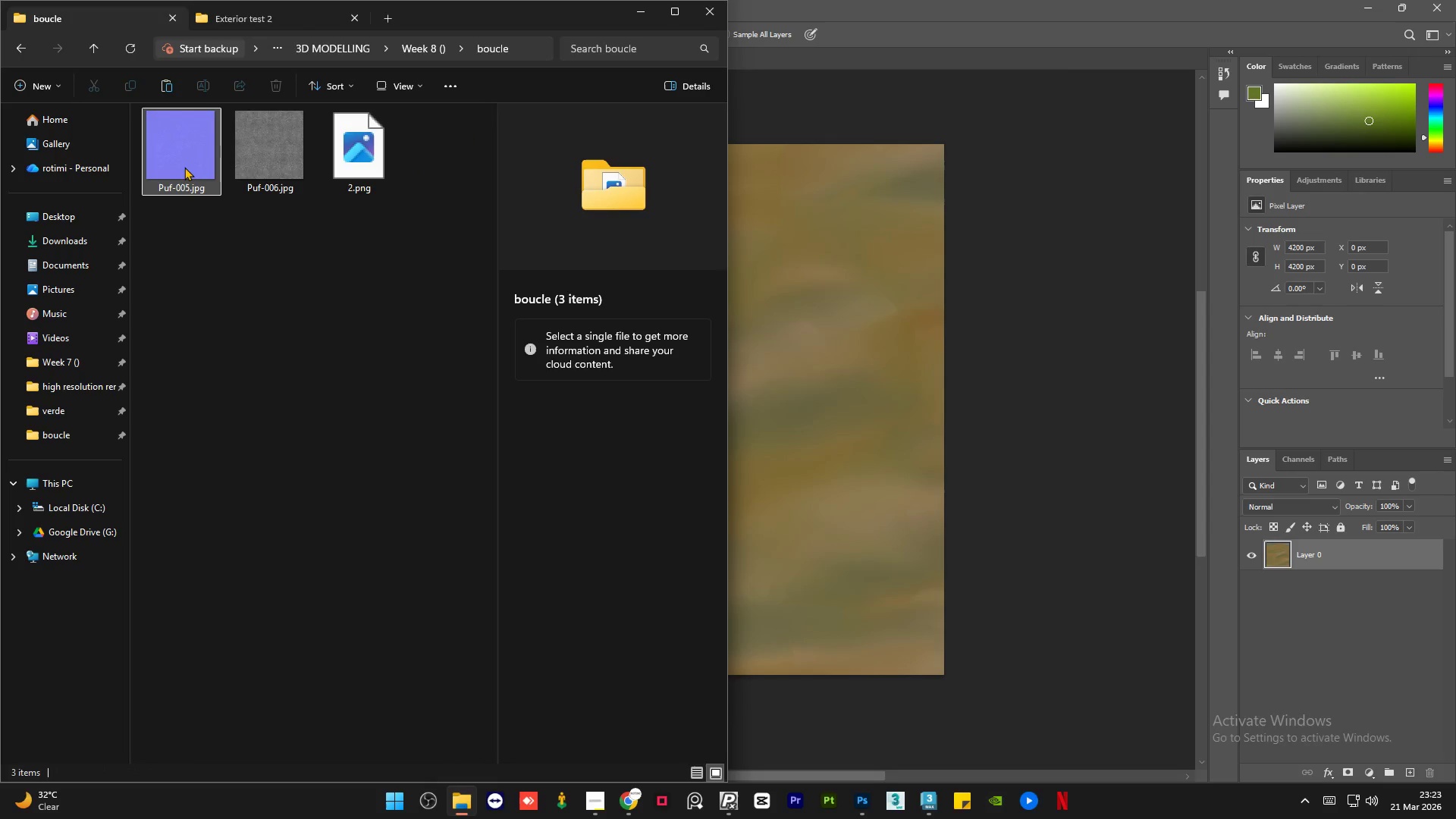 
double_click([287, 146])
 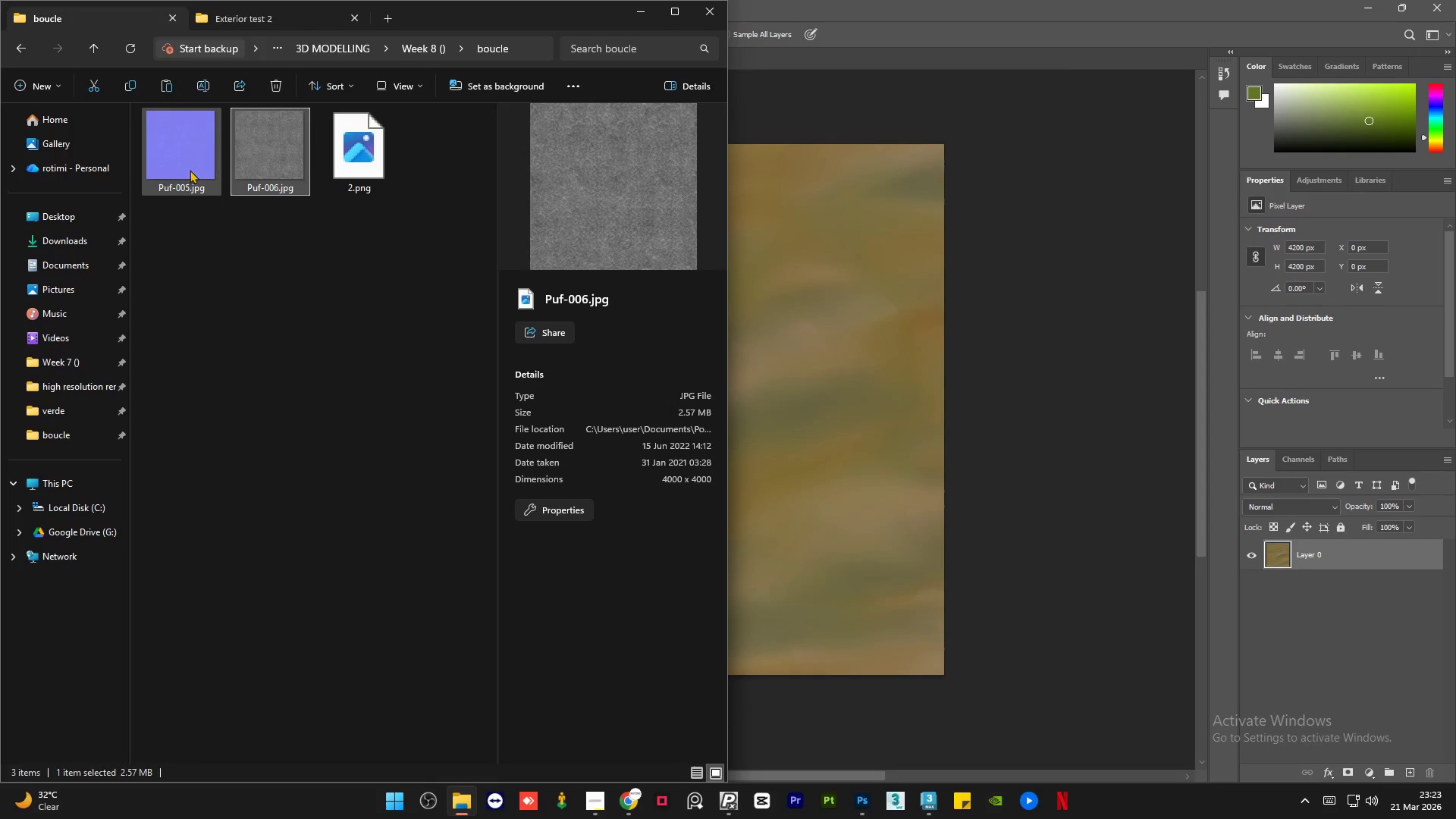 
left_click([182, 170])
 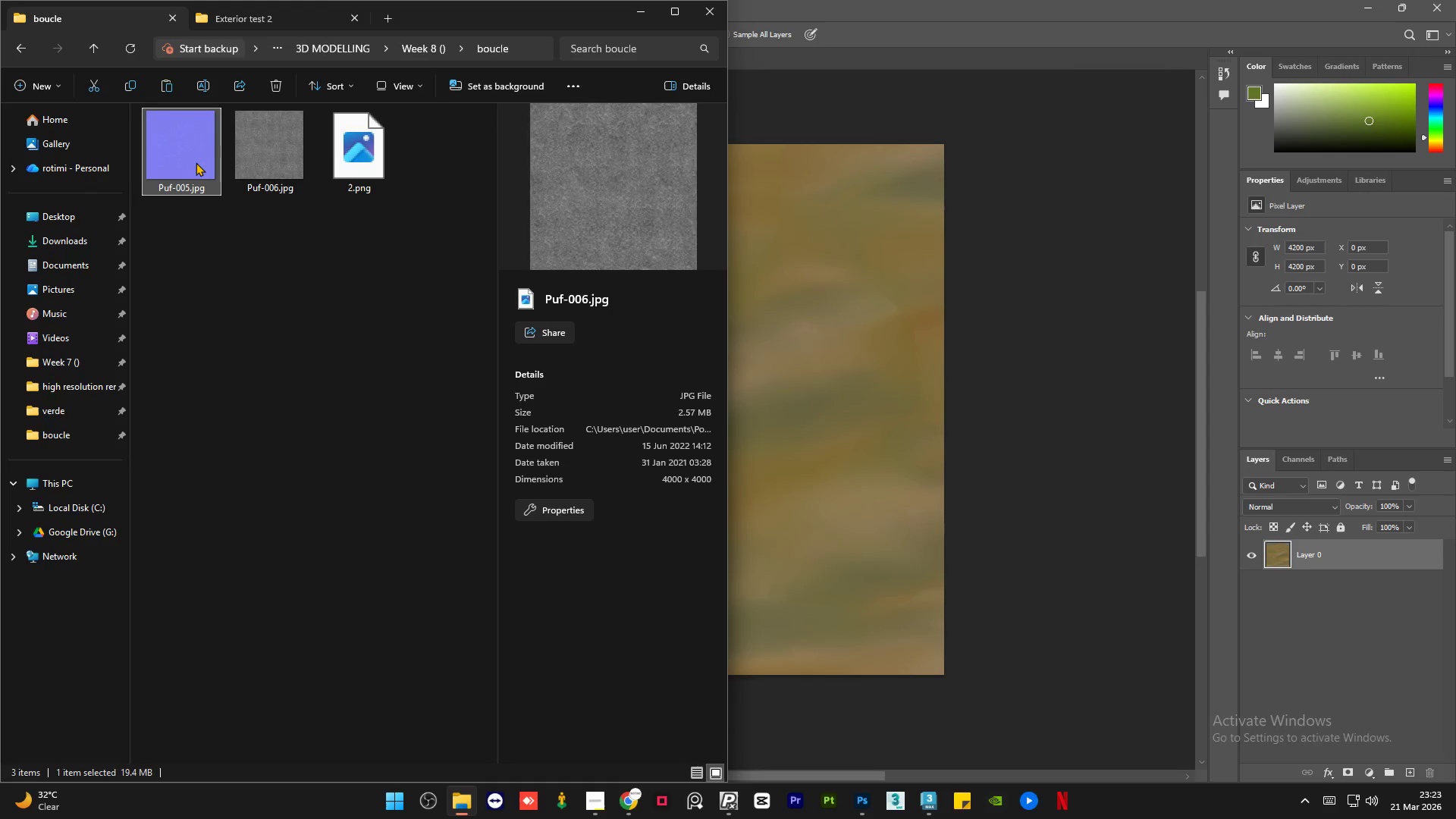 
double_click([253, 159])
 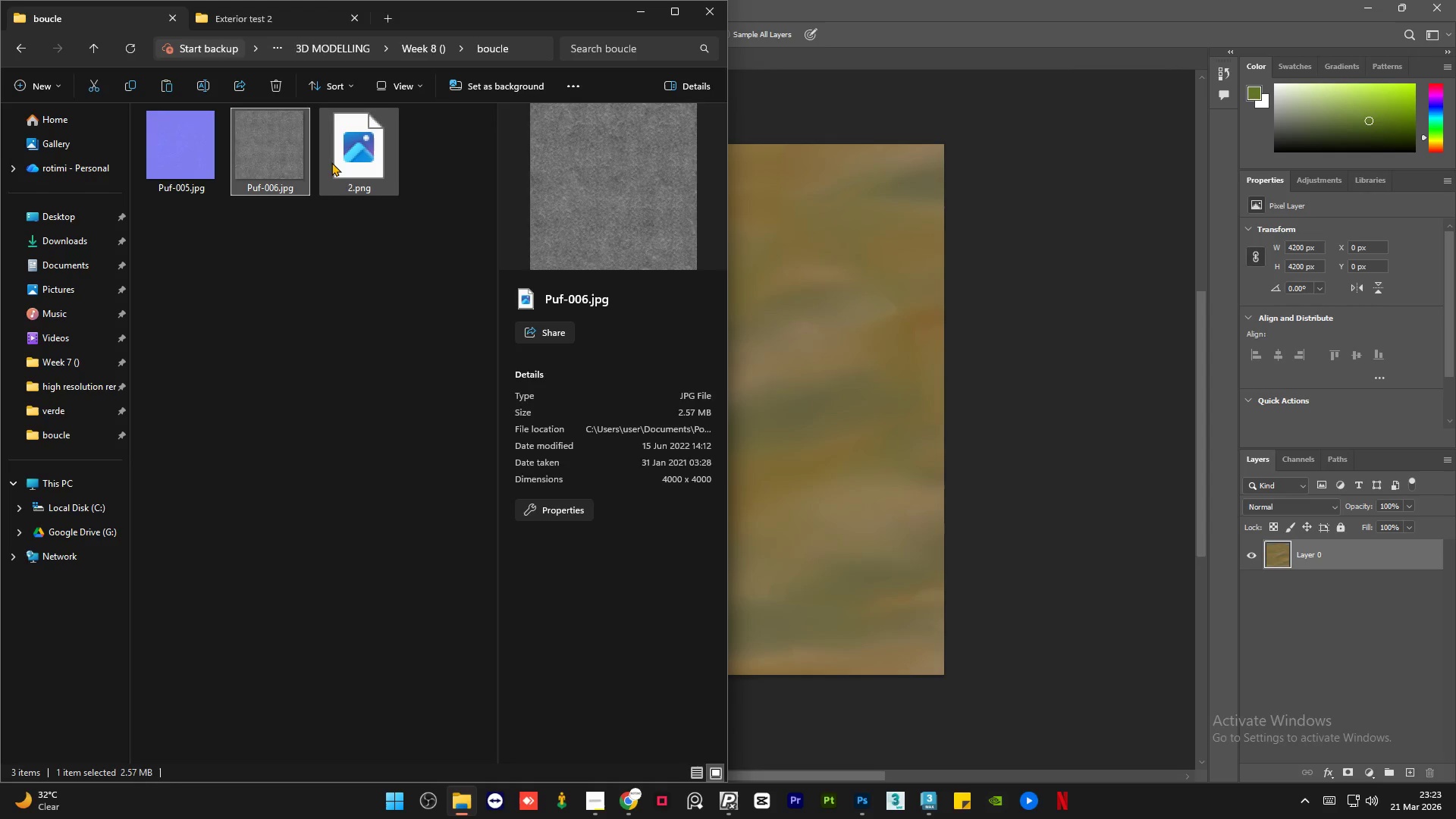 
left_click([331, 162])
 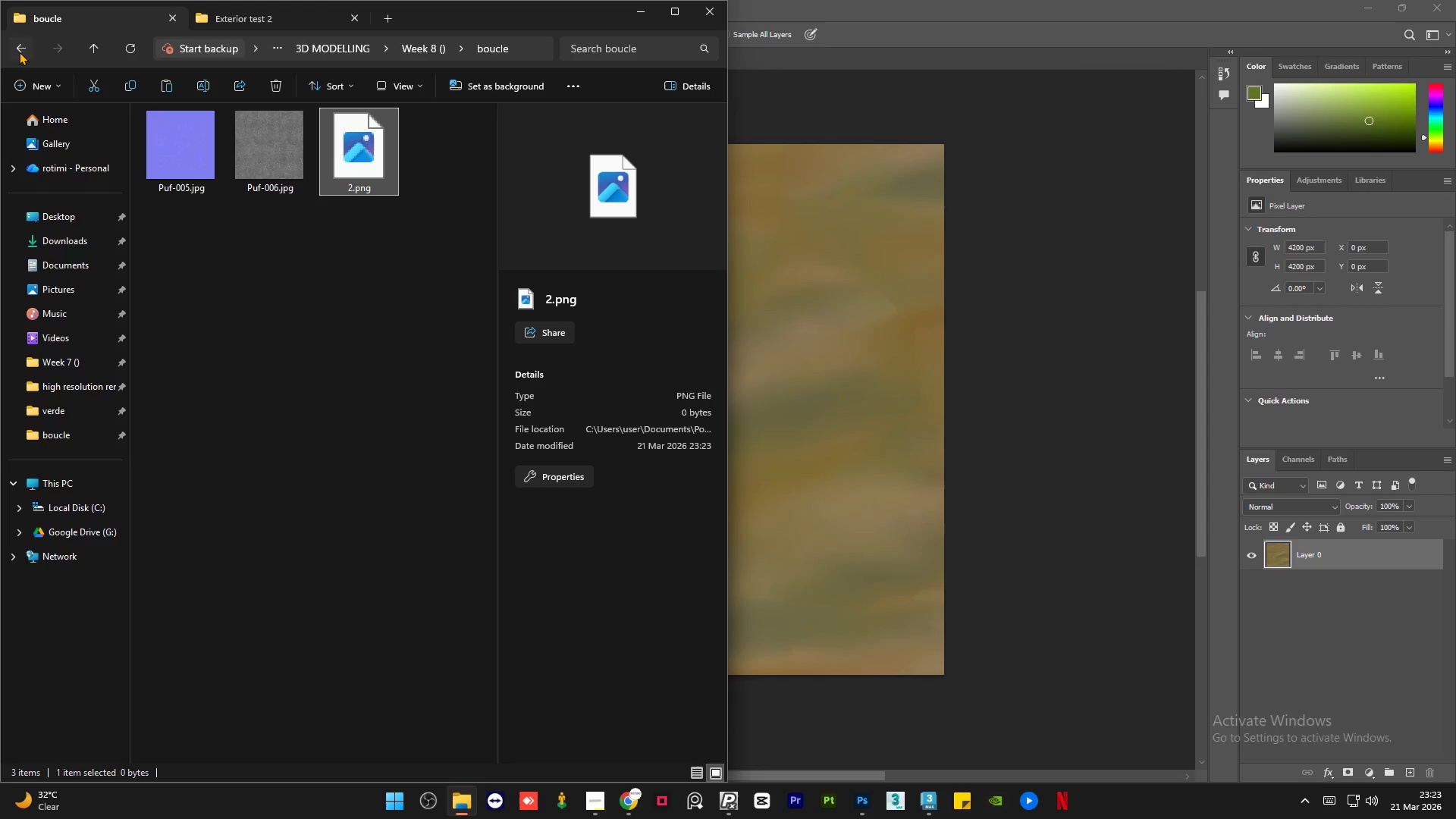 
left_click([19, 46])
 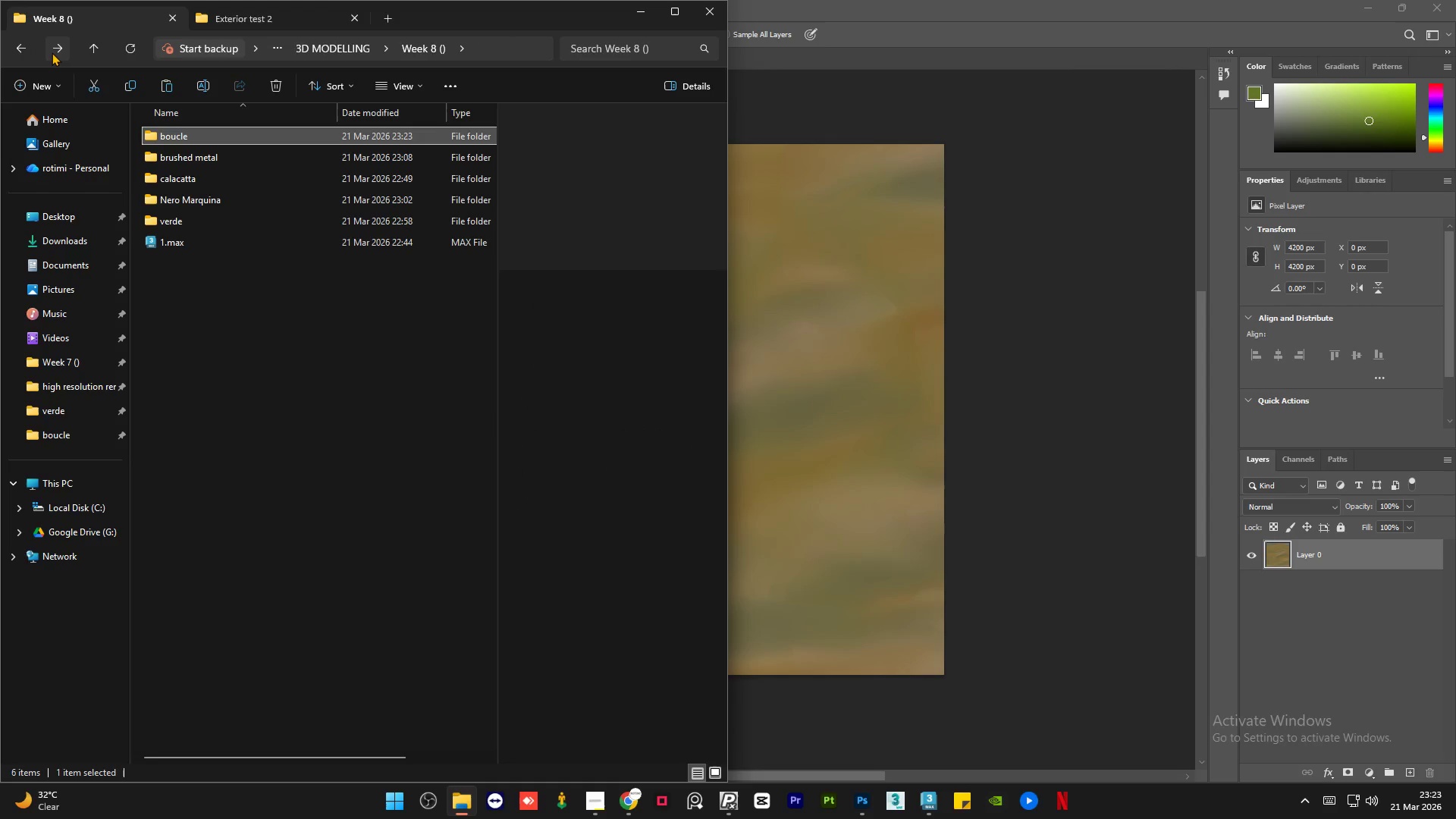 
left_click([52, 52])
 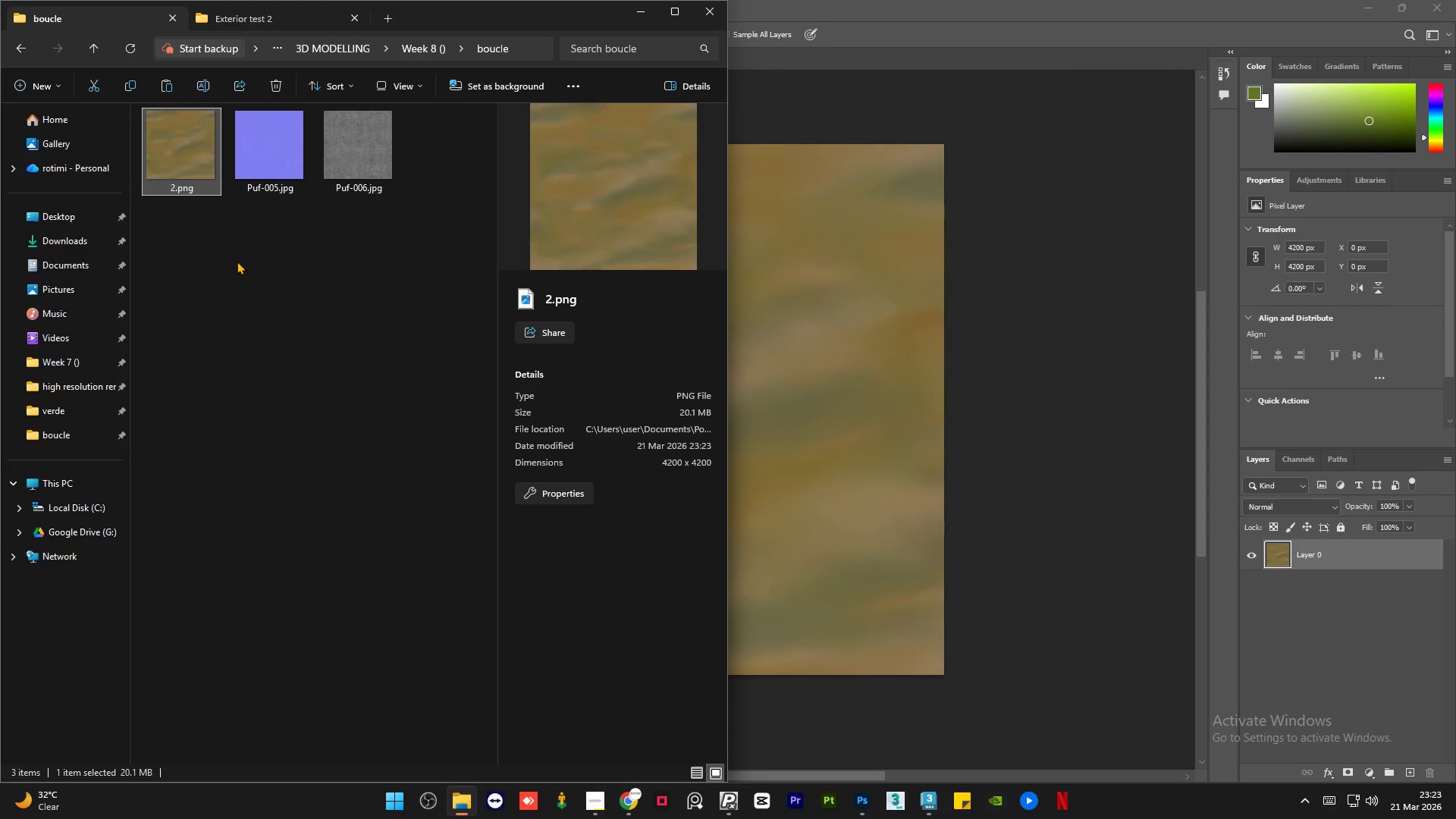 
left_click([193, 144])
 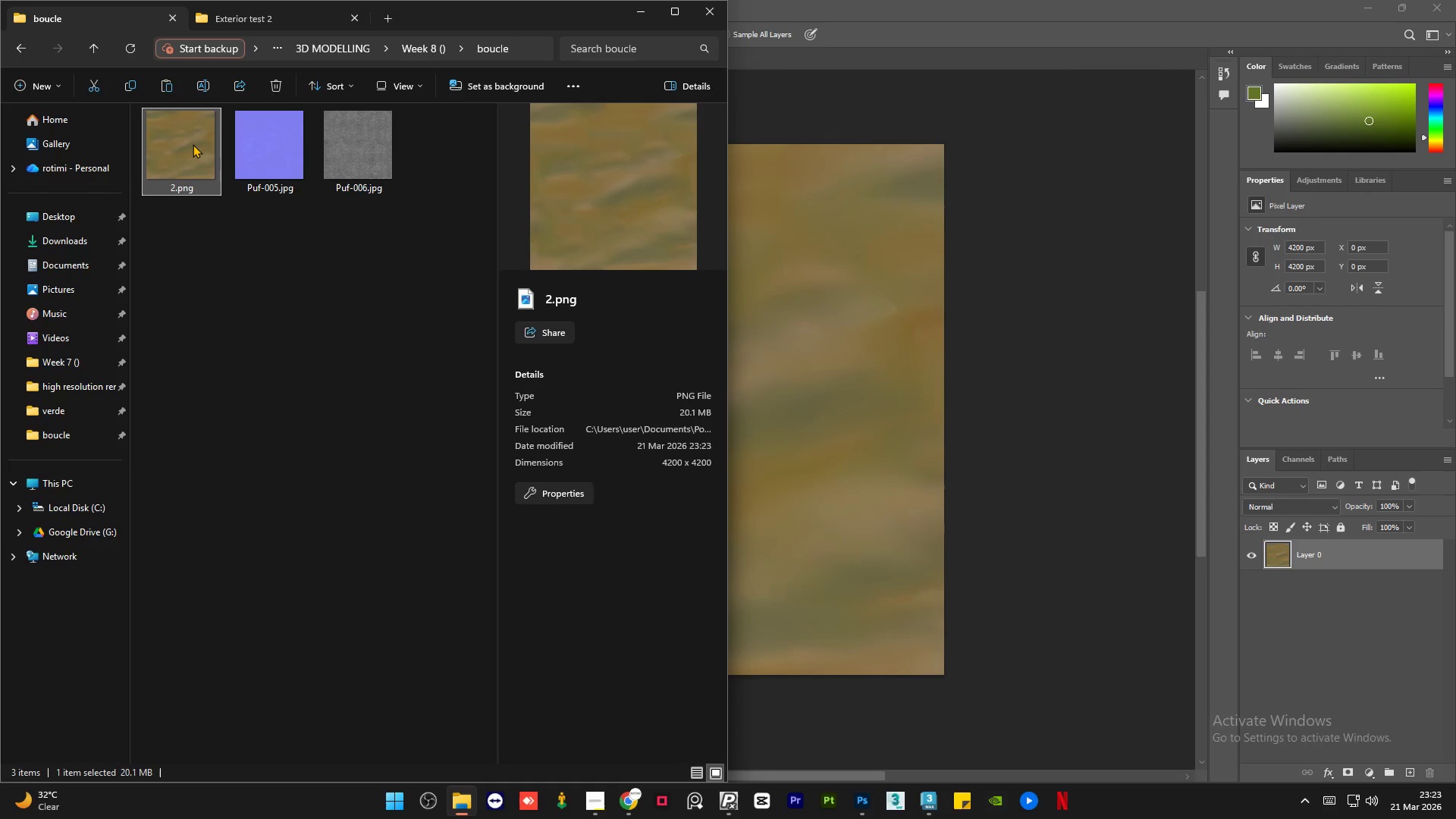 
double_click([193, 144])
 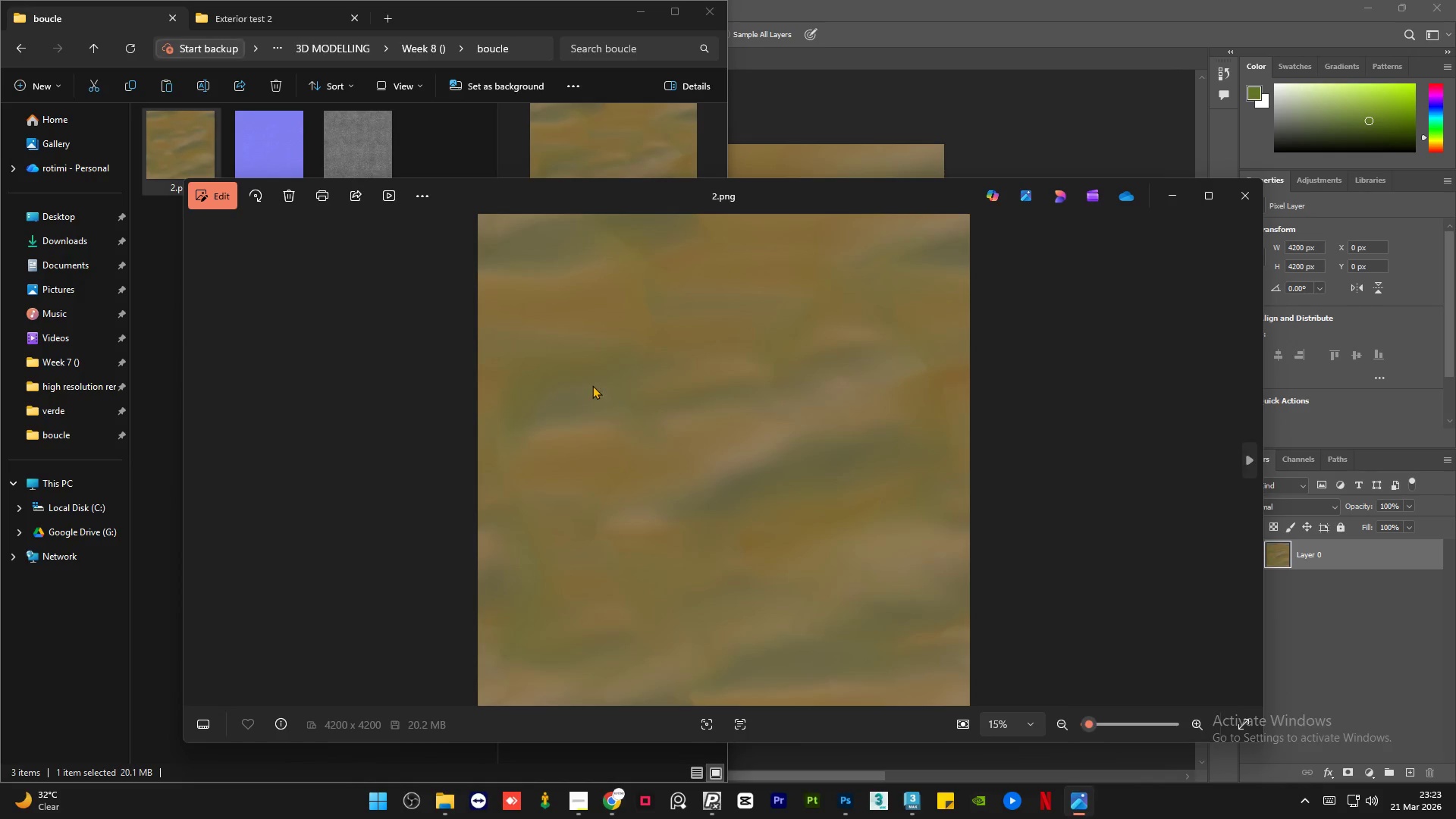 
scroll: coordinate [722, 418], scroll_direction: up, amount: 10.0
 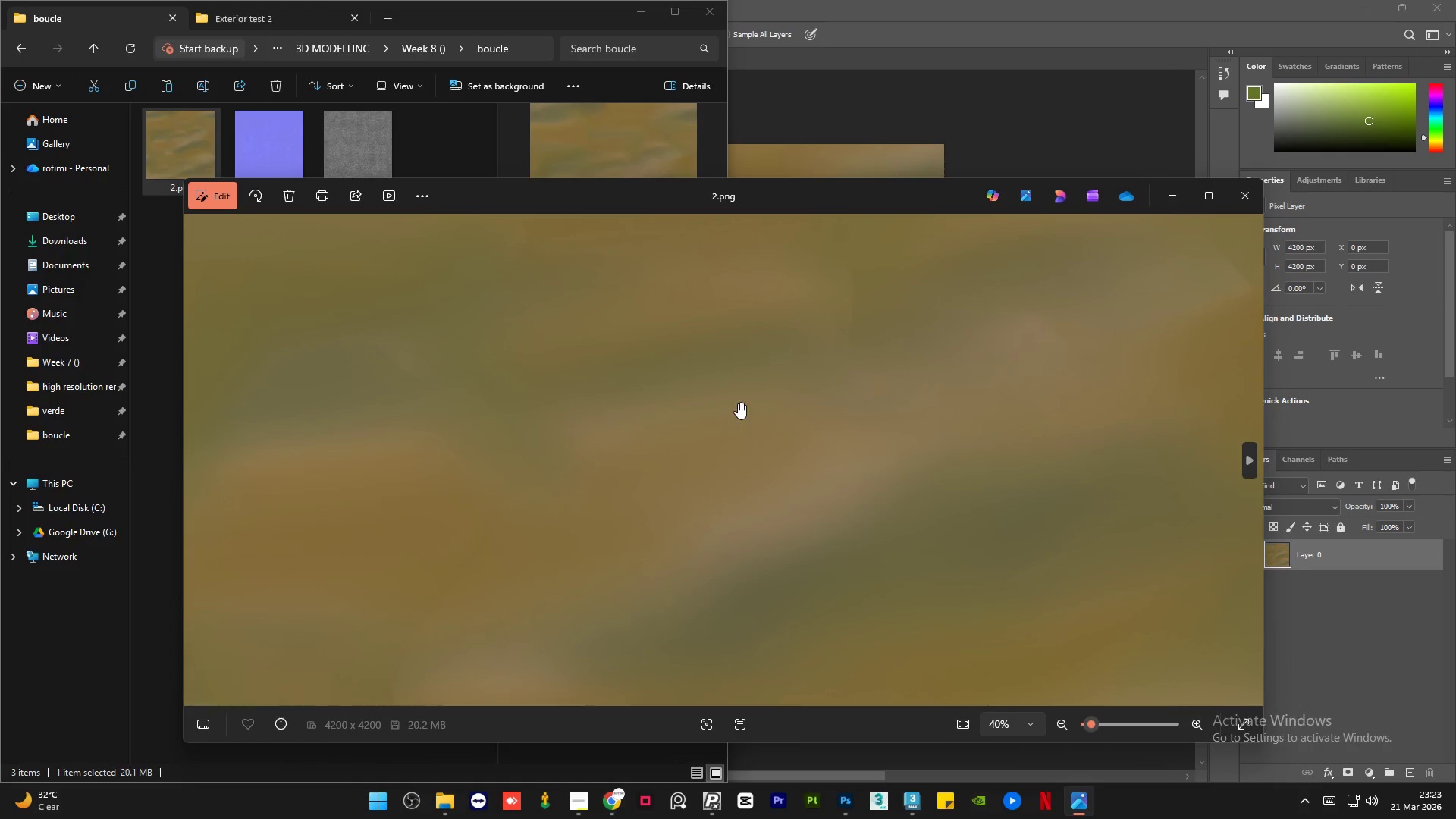 
scroll: coordinate [679, 360], scroll_direction: down, amount: 18.0
 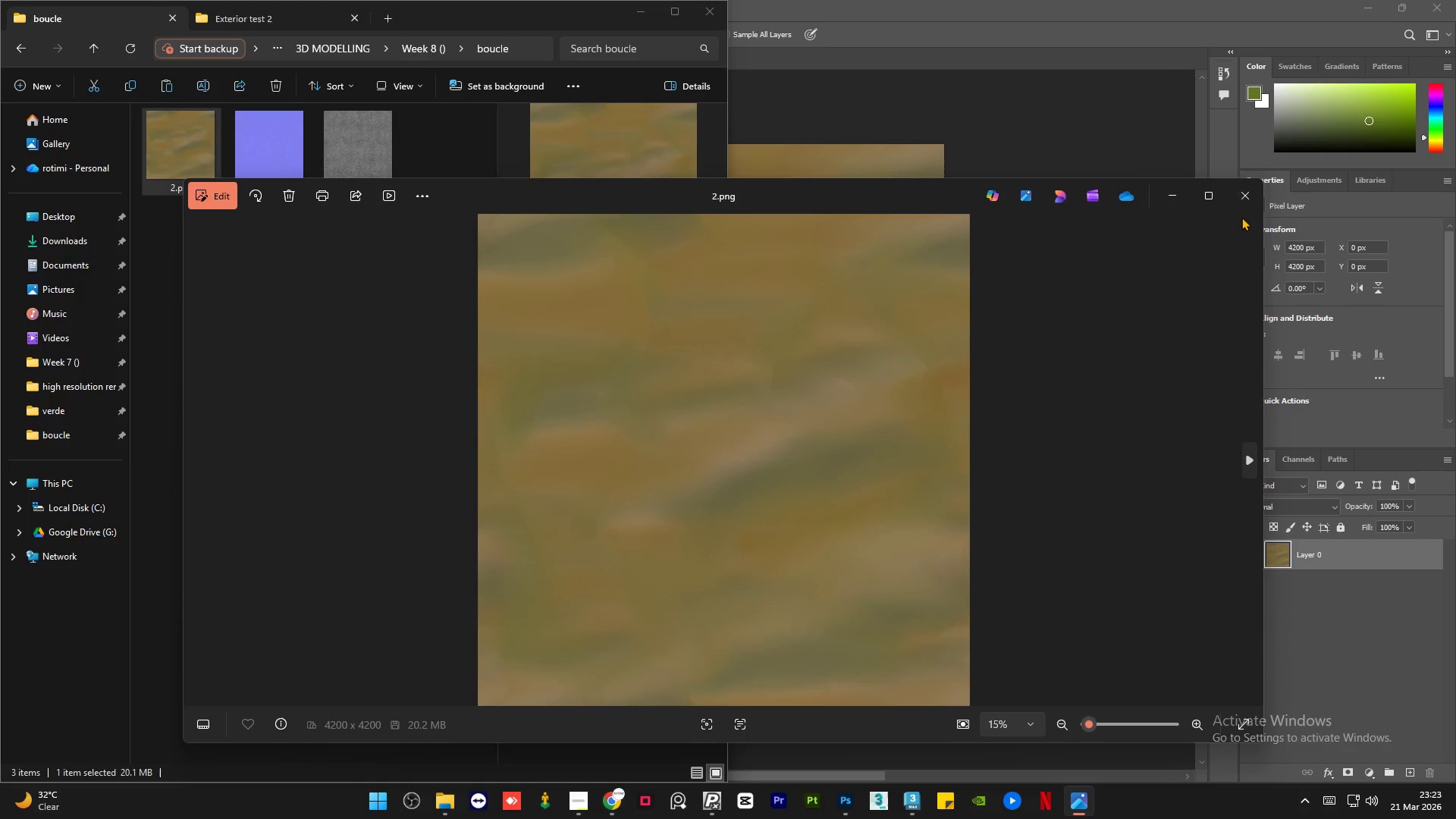 
left_click([1241, 212])
 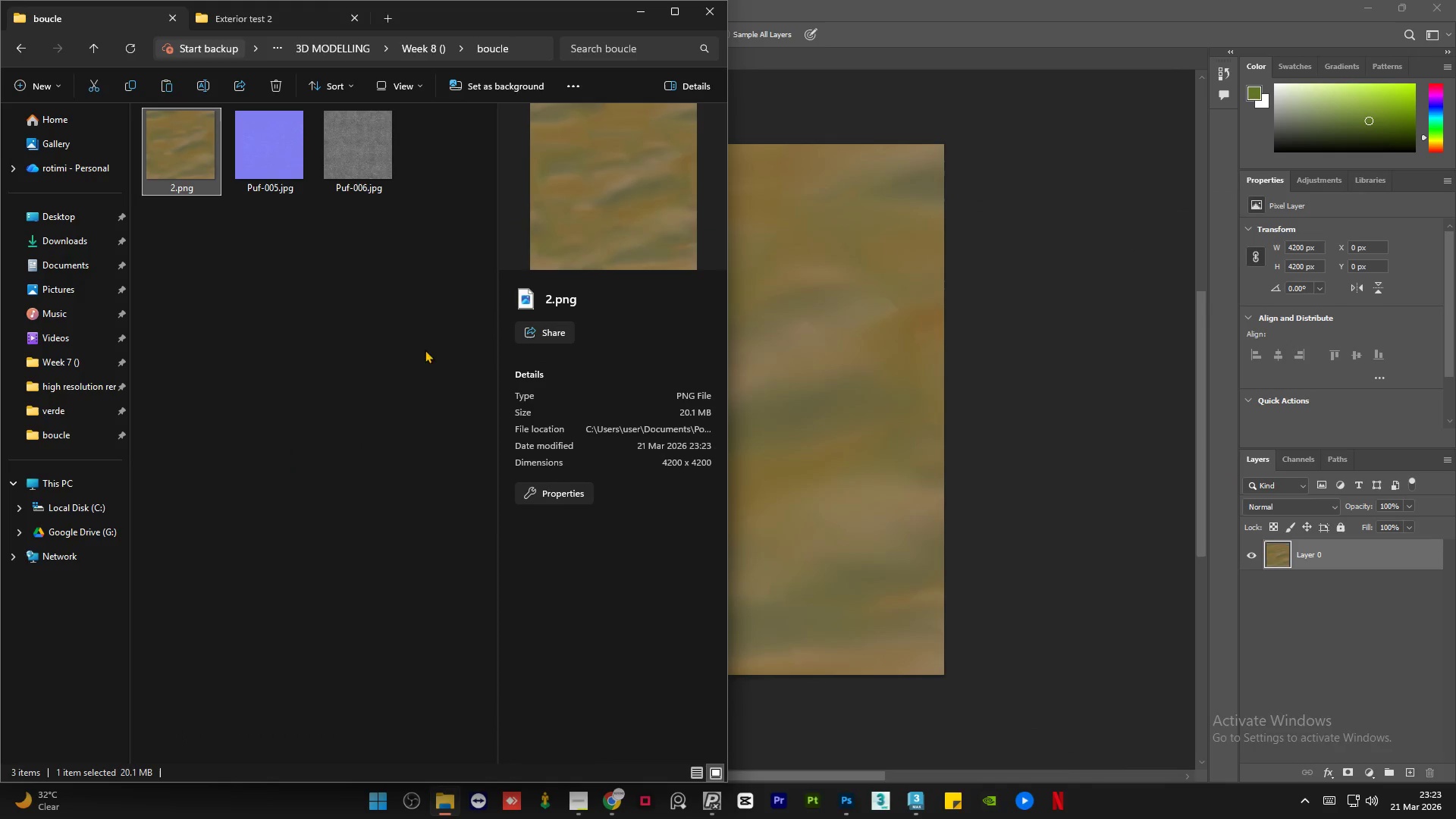 
left_click([351, 343])
 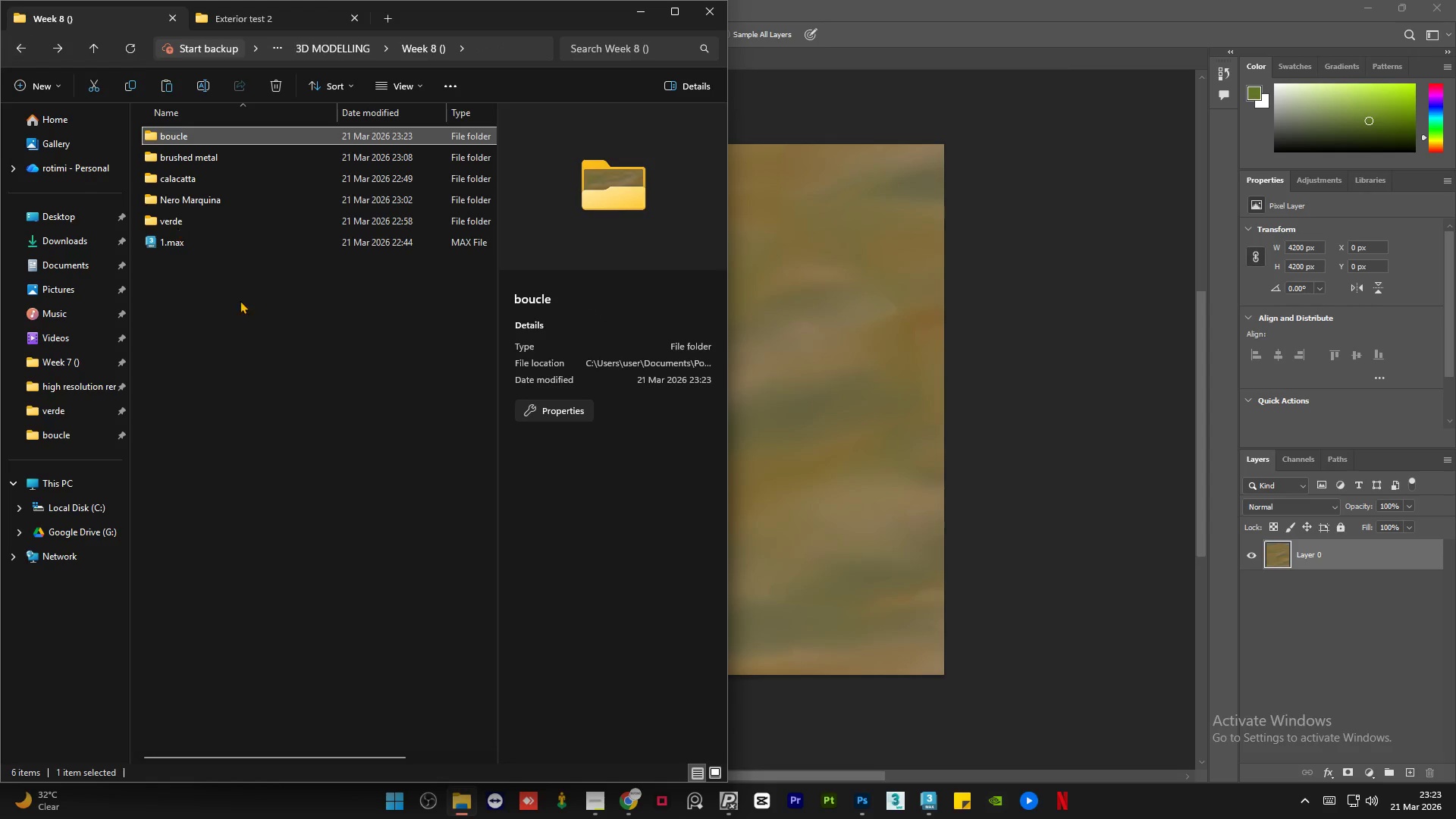 
left_click([251, 337])
 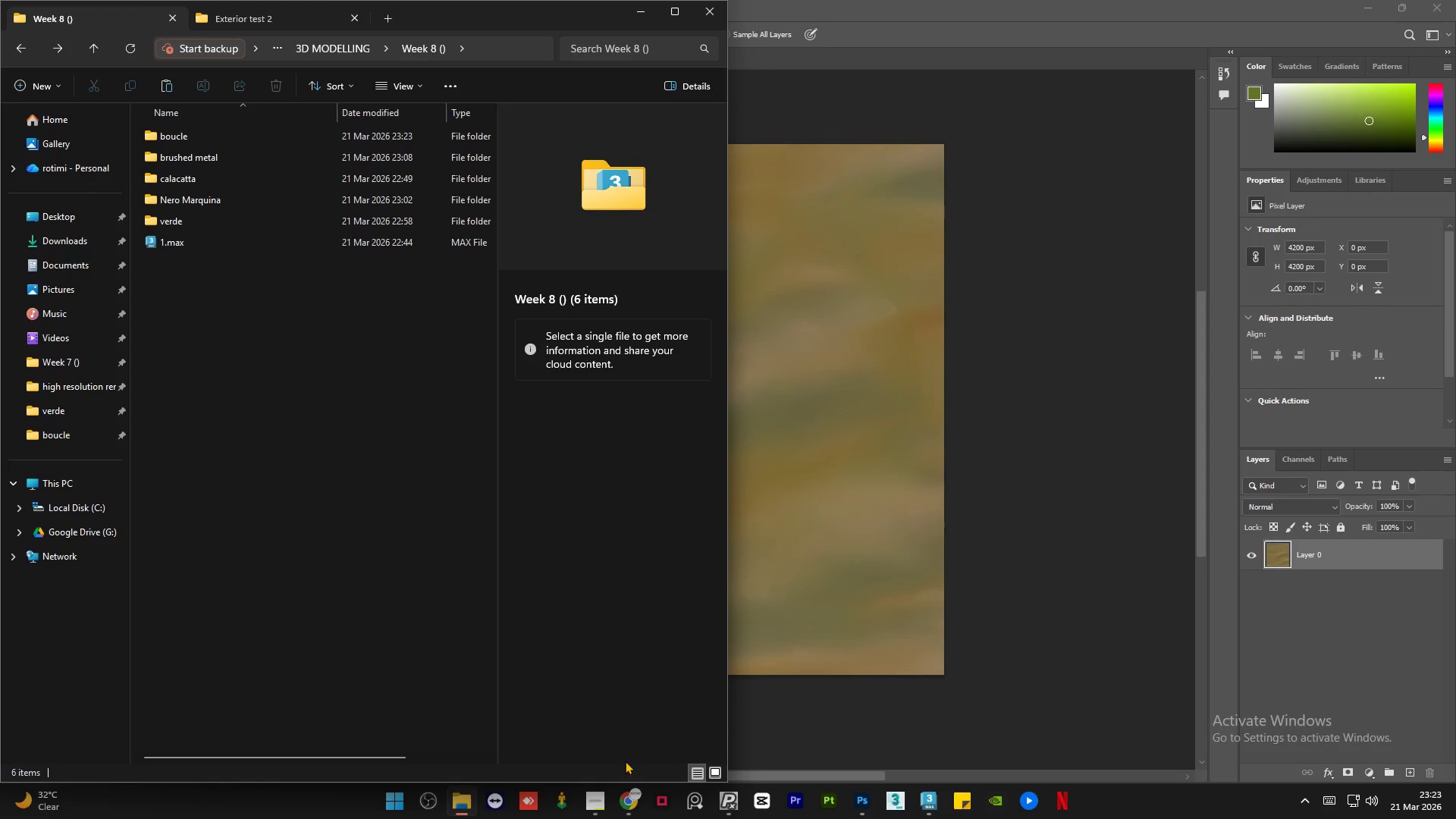 
left_click([624, 792])
 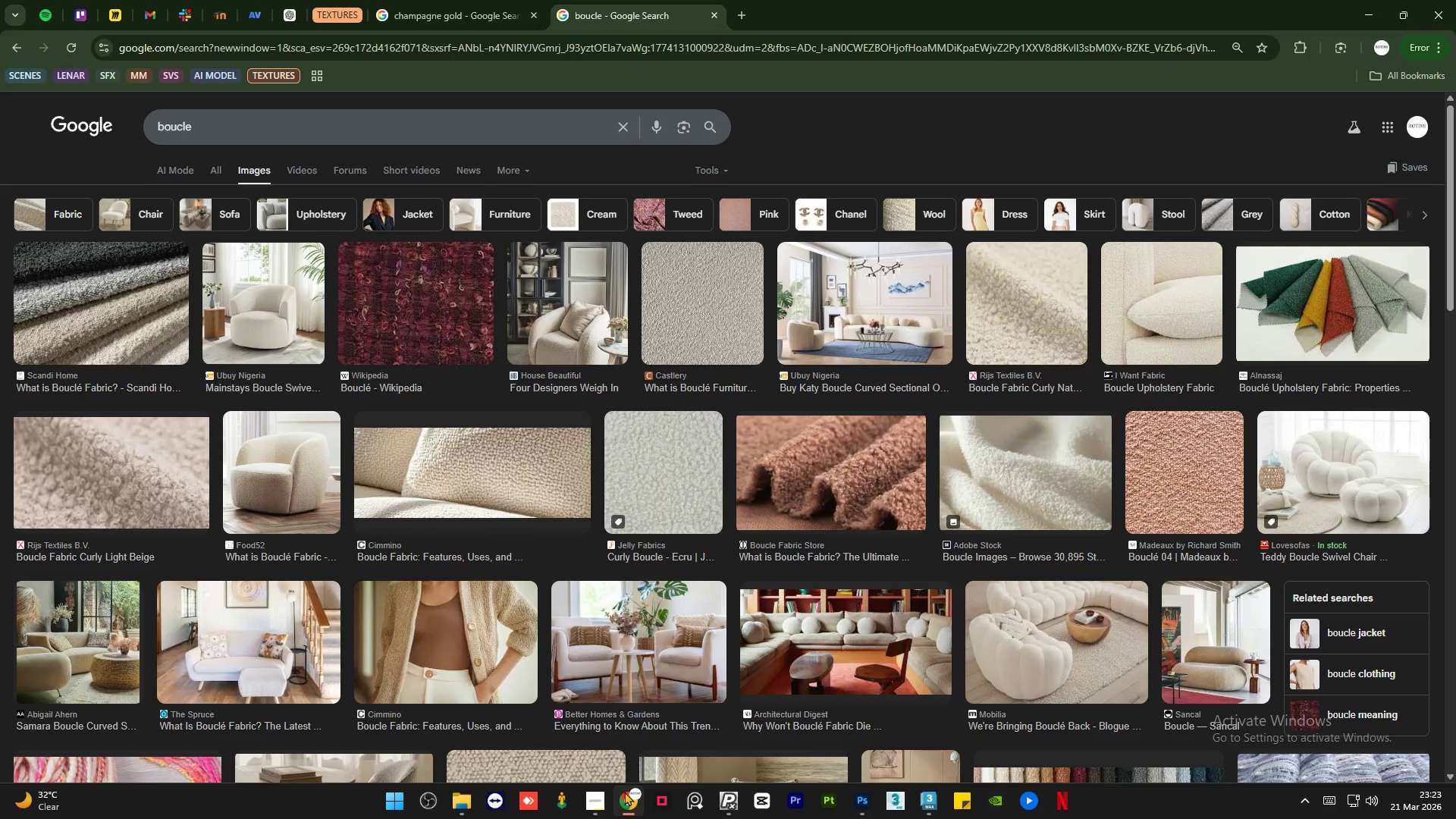 
mouse_move([590, 770])